 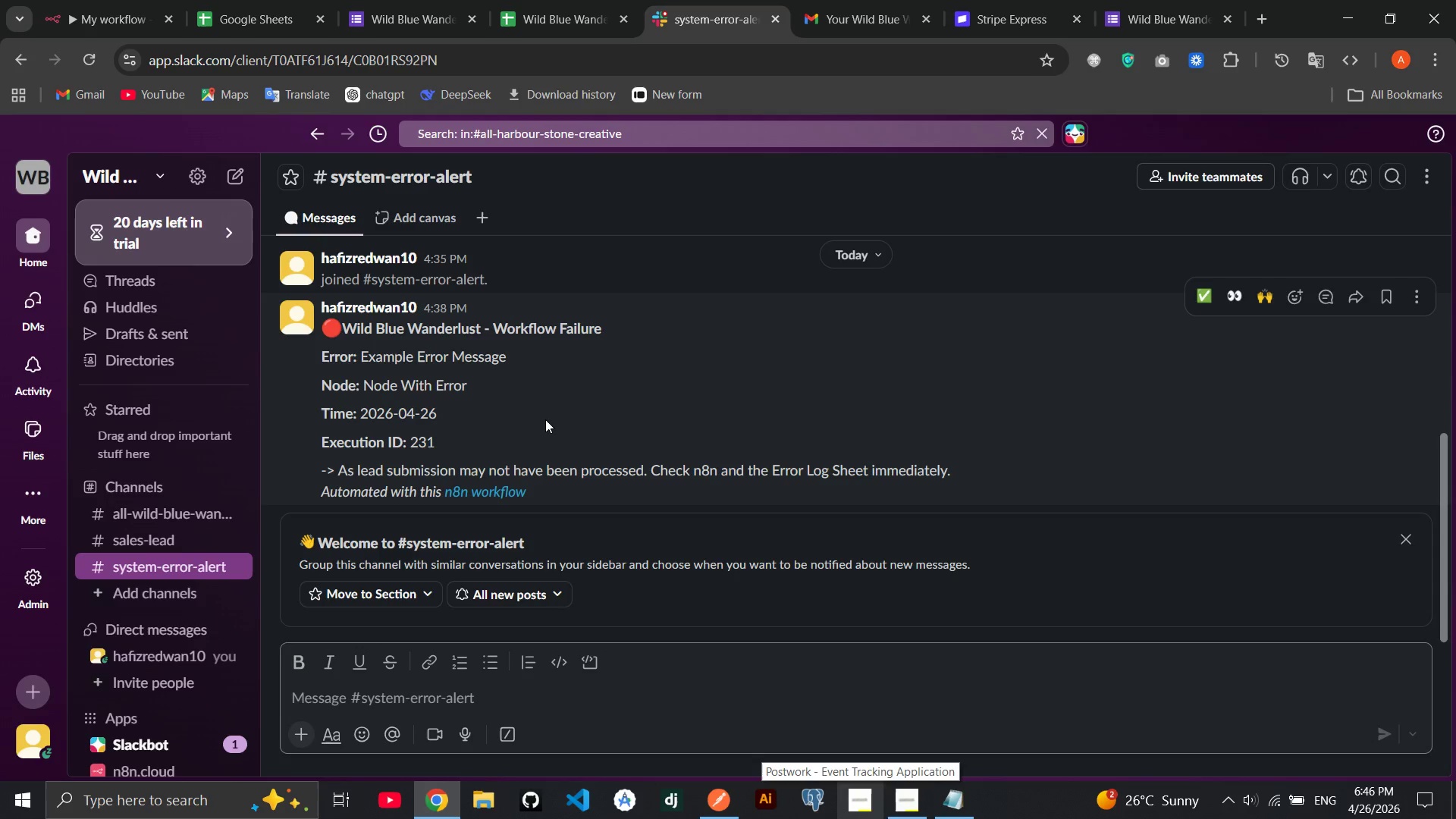 
left_click([193, 541])
 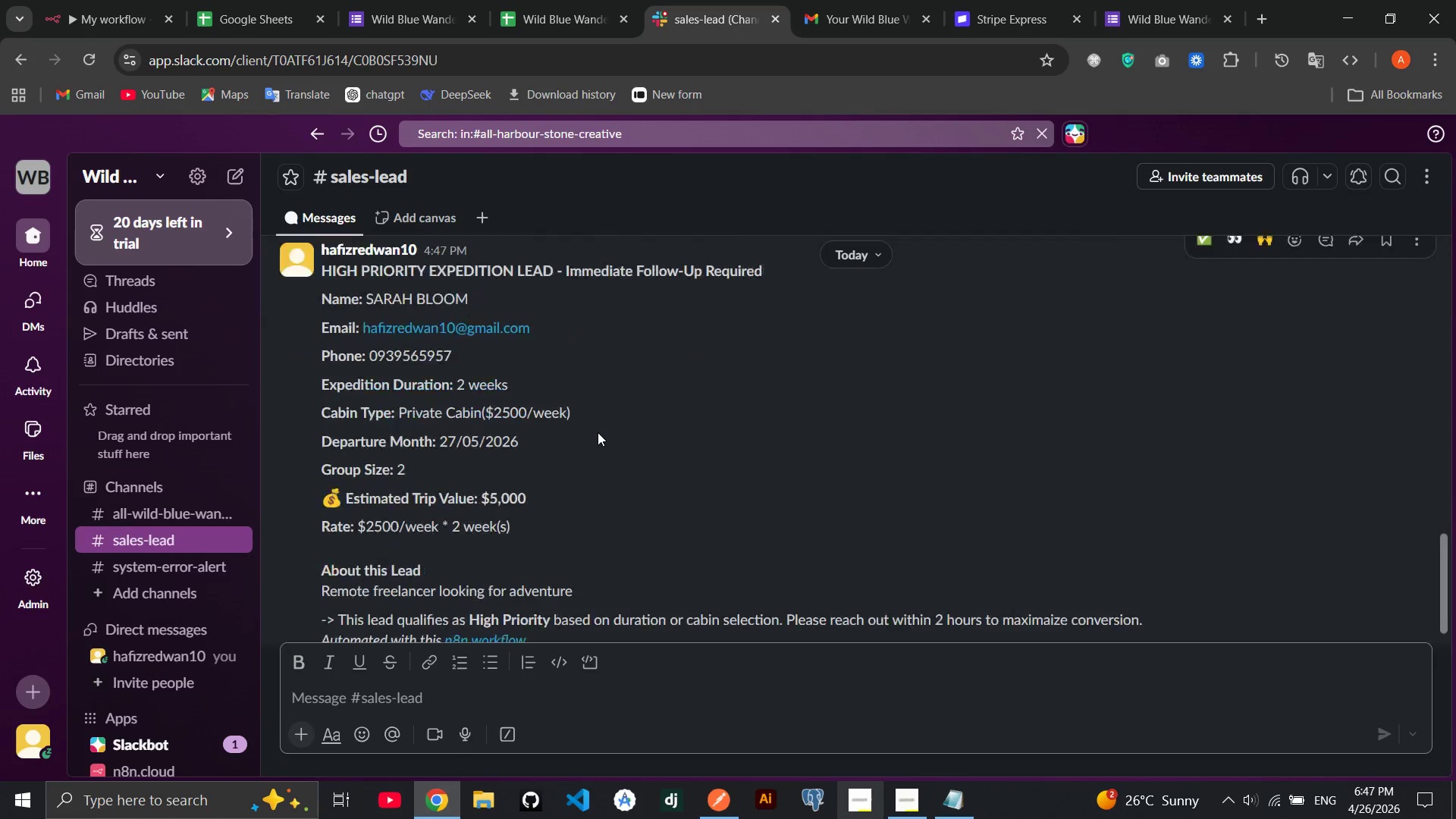 
left_click([871, 8])
 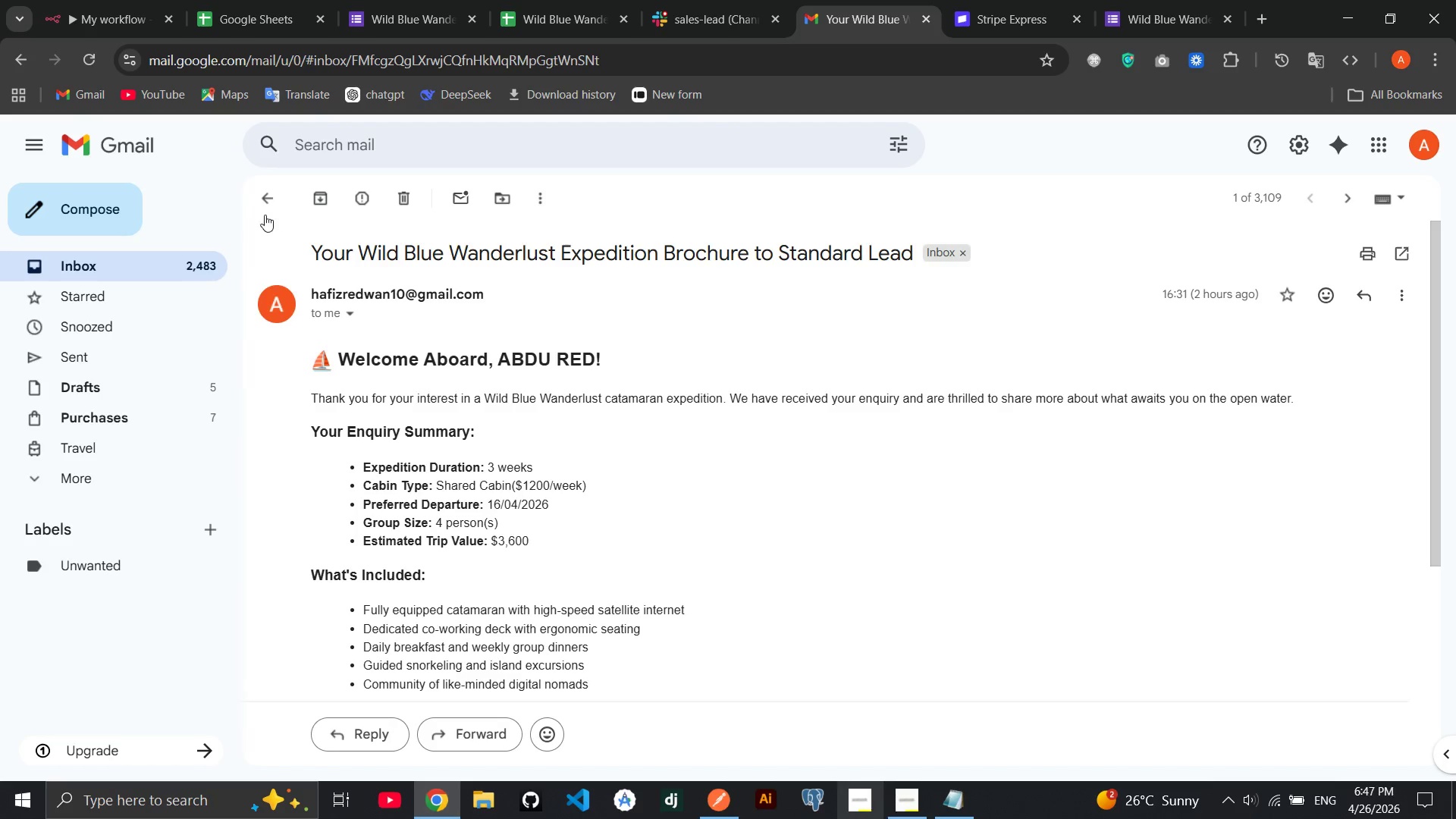 
left_click([267, 212])
 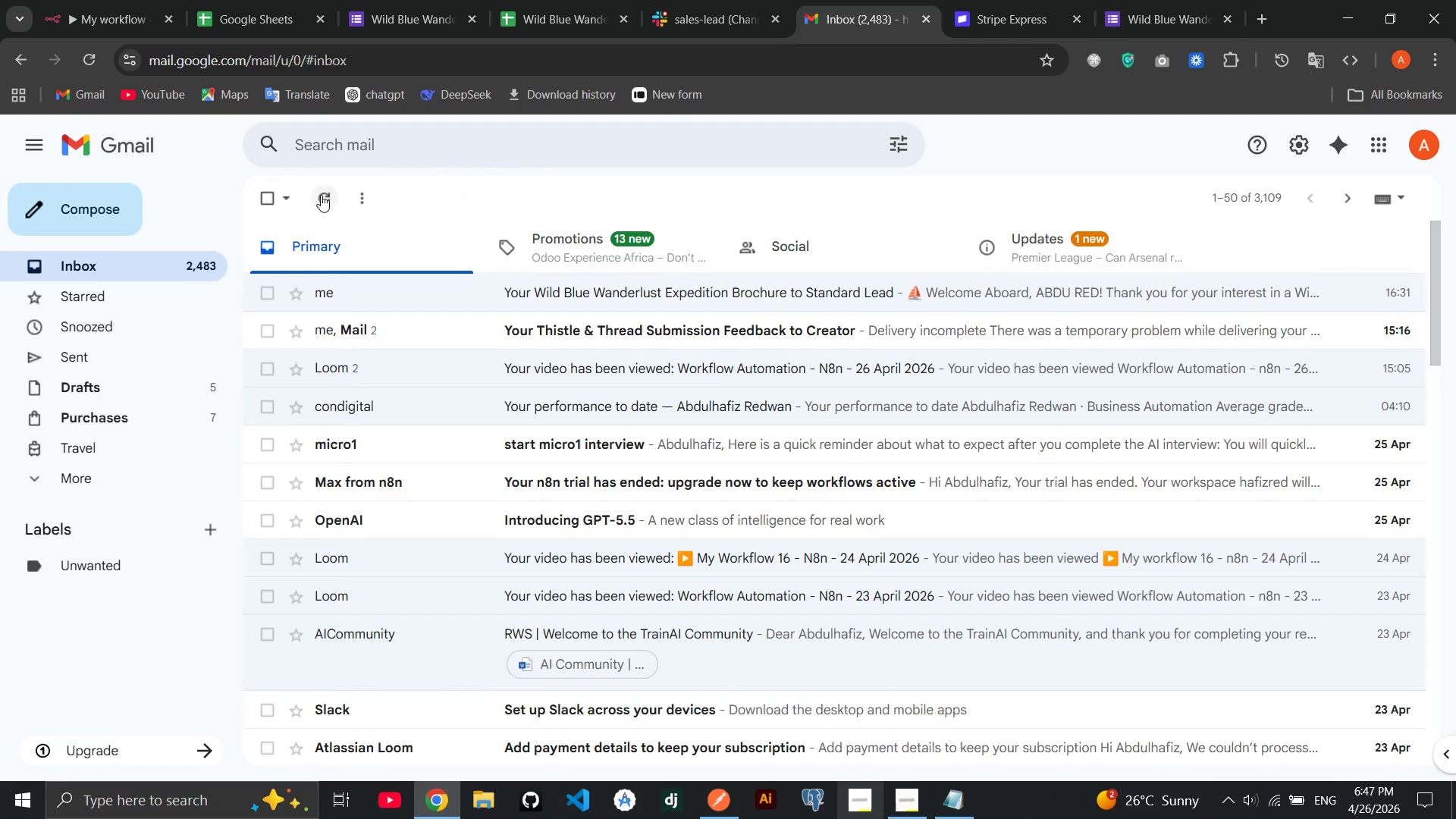 
left_click([321, 195])
 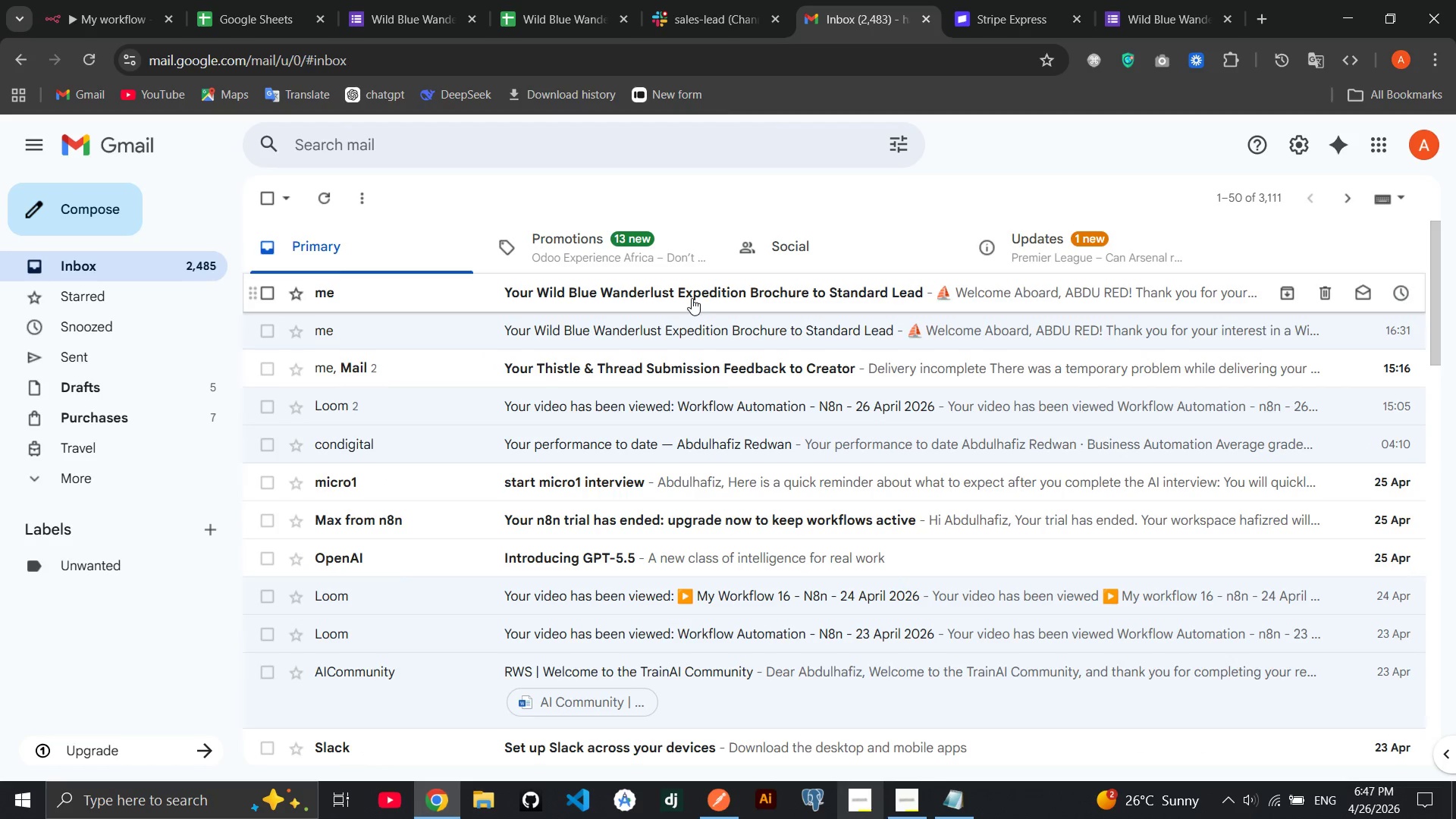 
left_click([714, 288])
 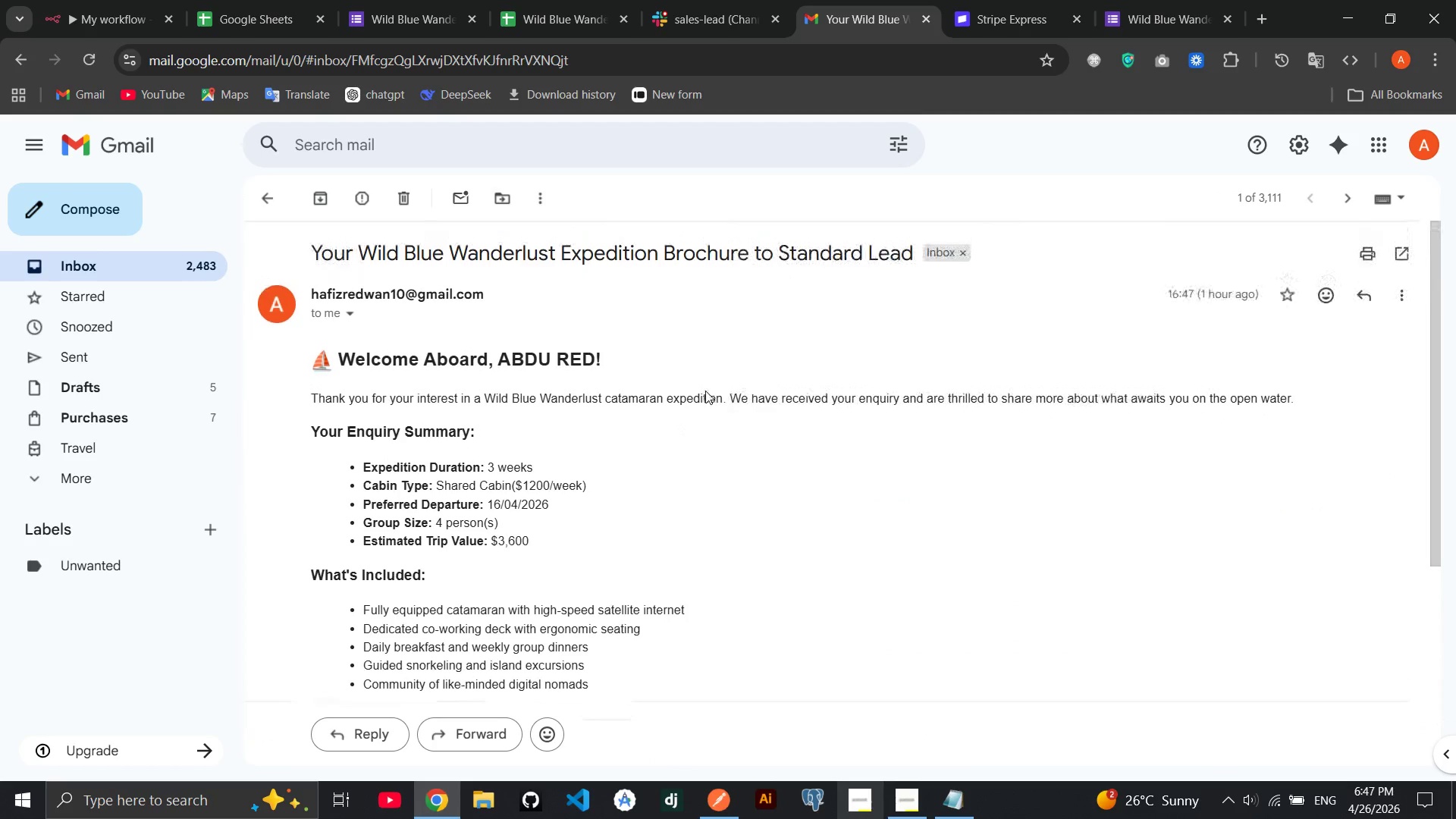 
wait(5.34)
 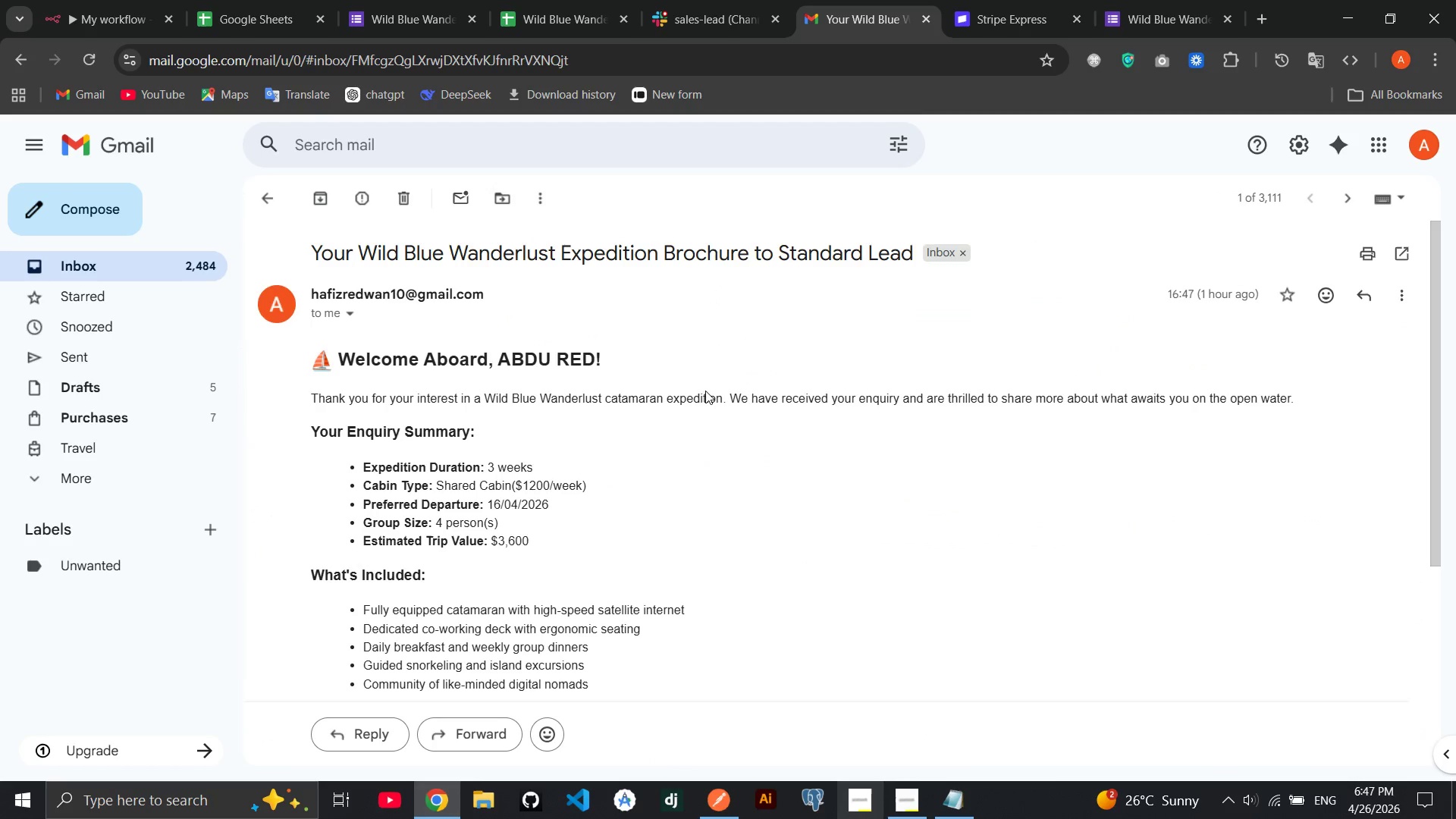 
left_click([111, 13])
 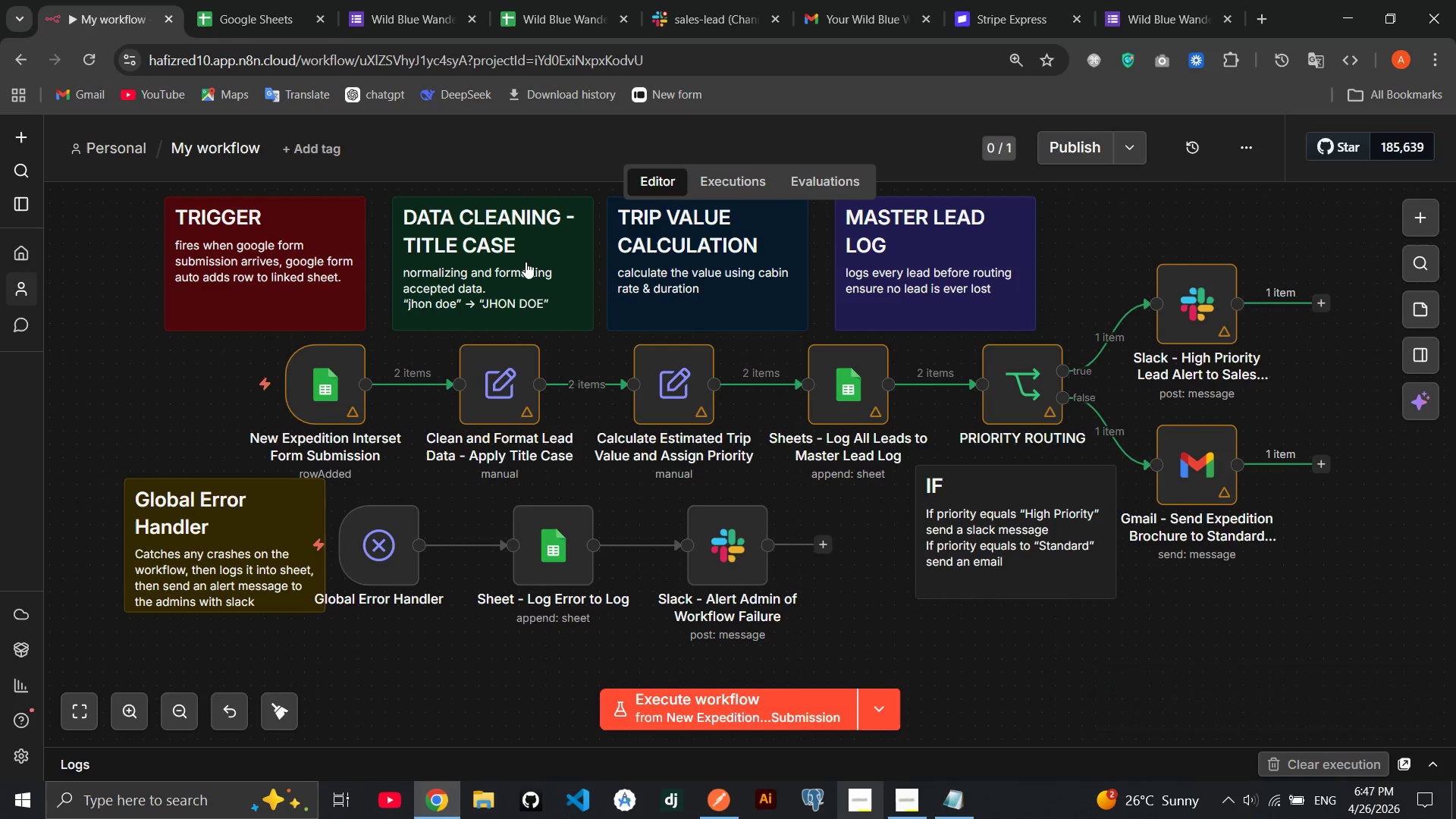 
mouse_move([738, 416])
 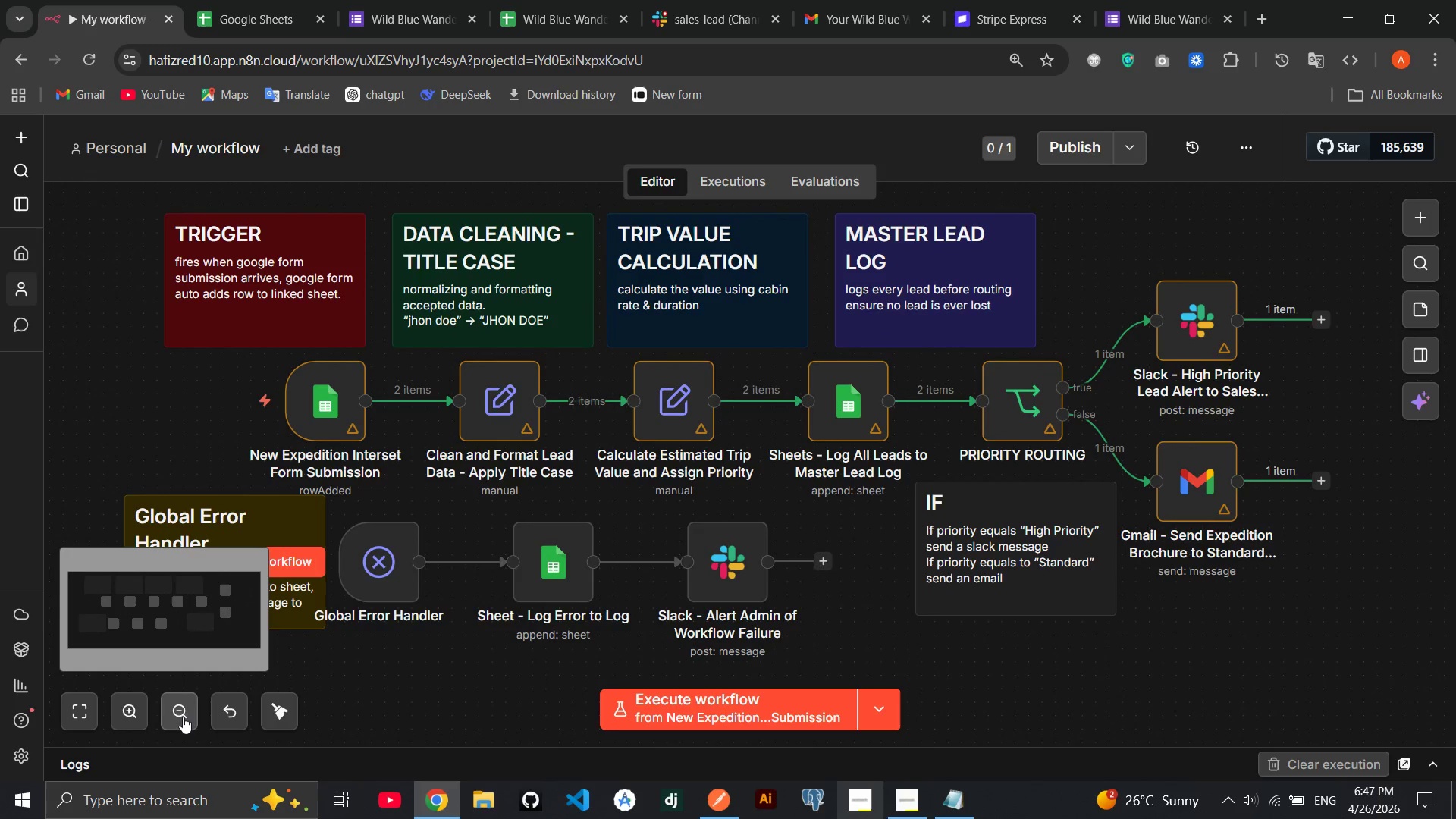 
left_click([183, 717])
 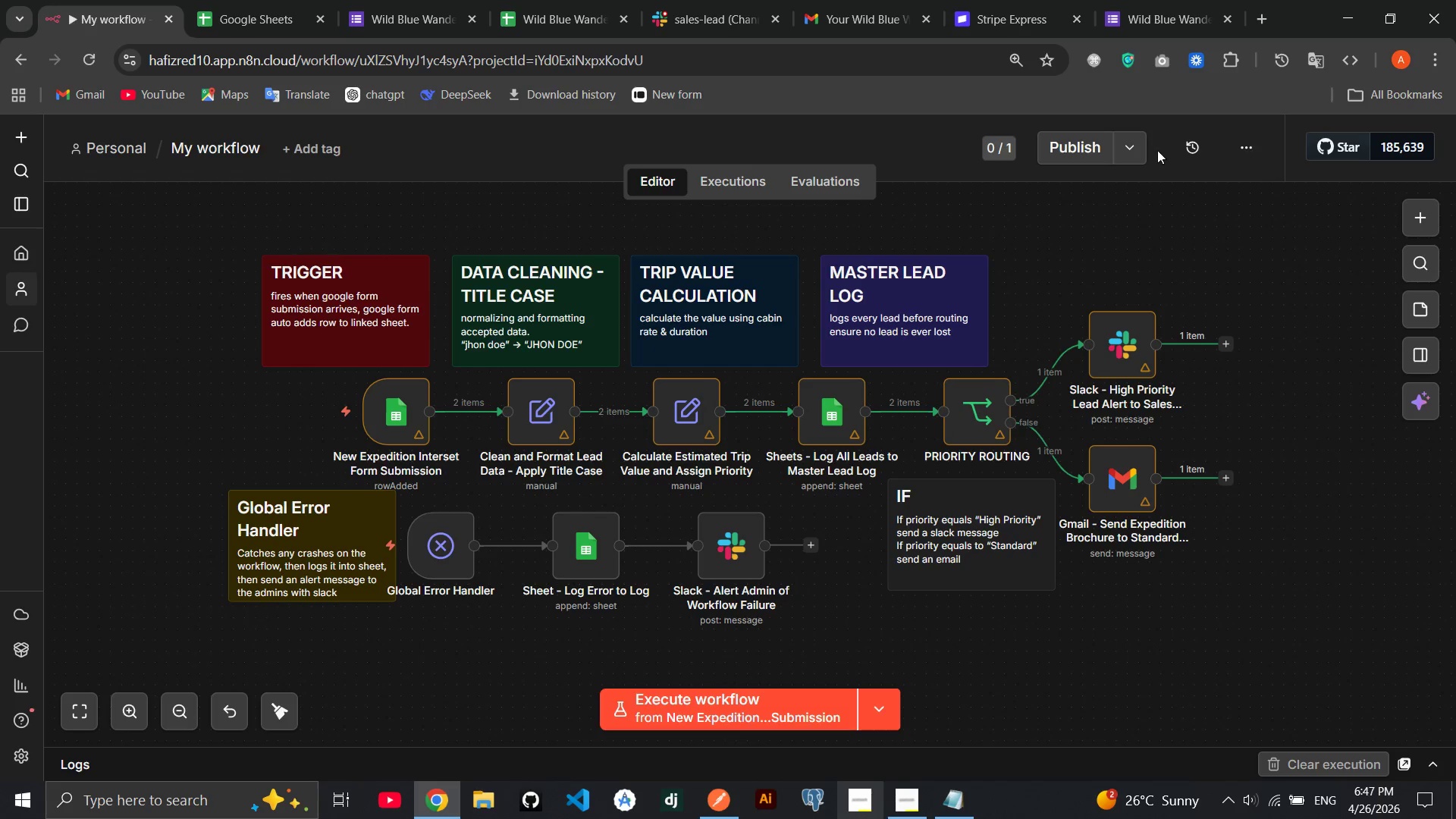 
left_click([1095, 143])
 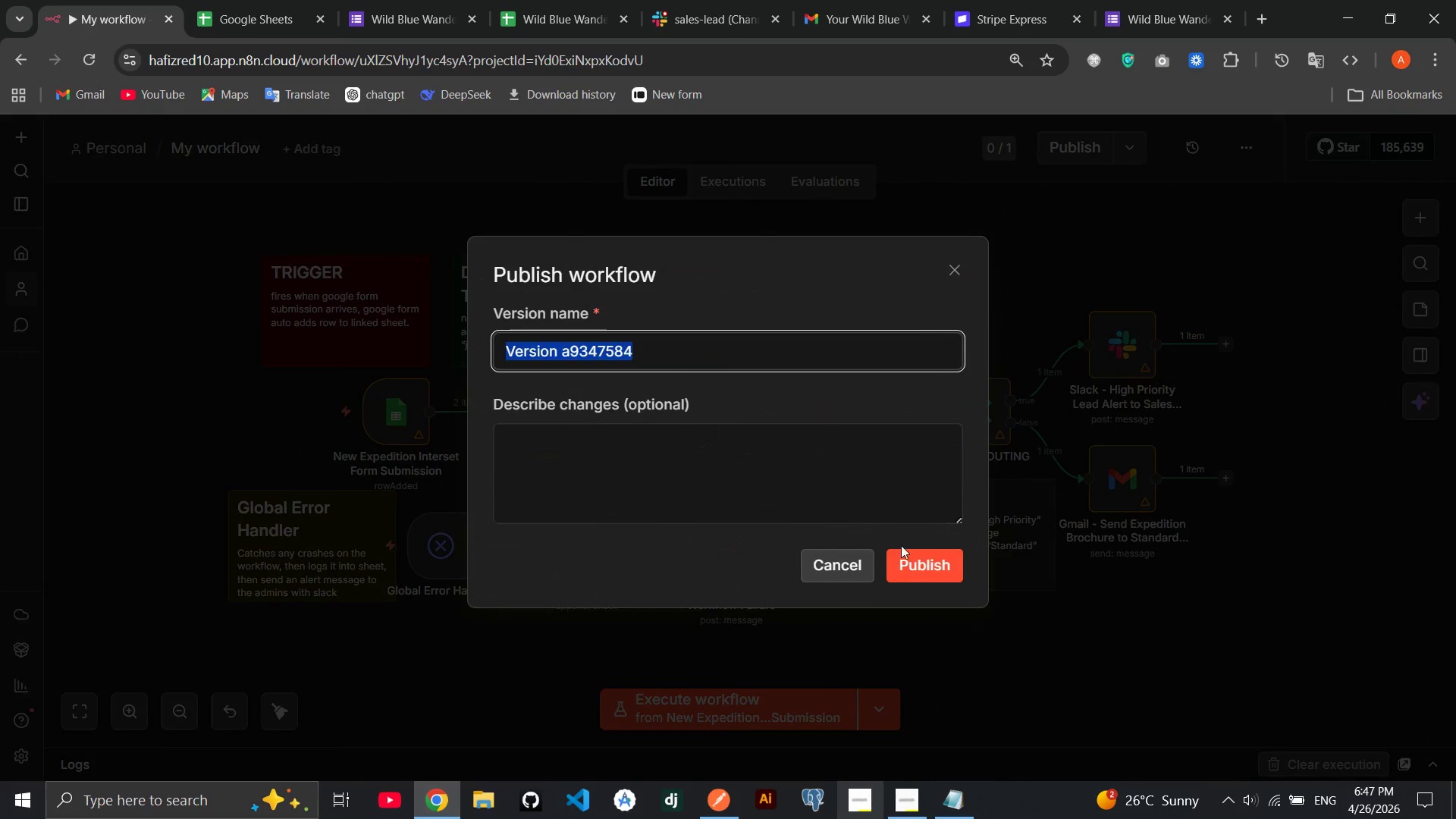 
left_click([901, 565])
 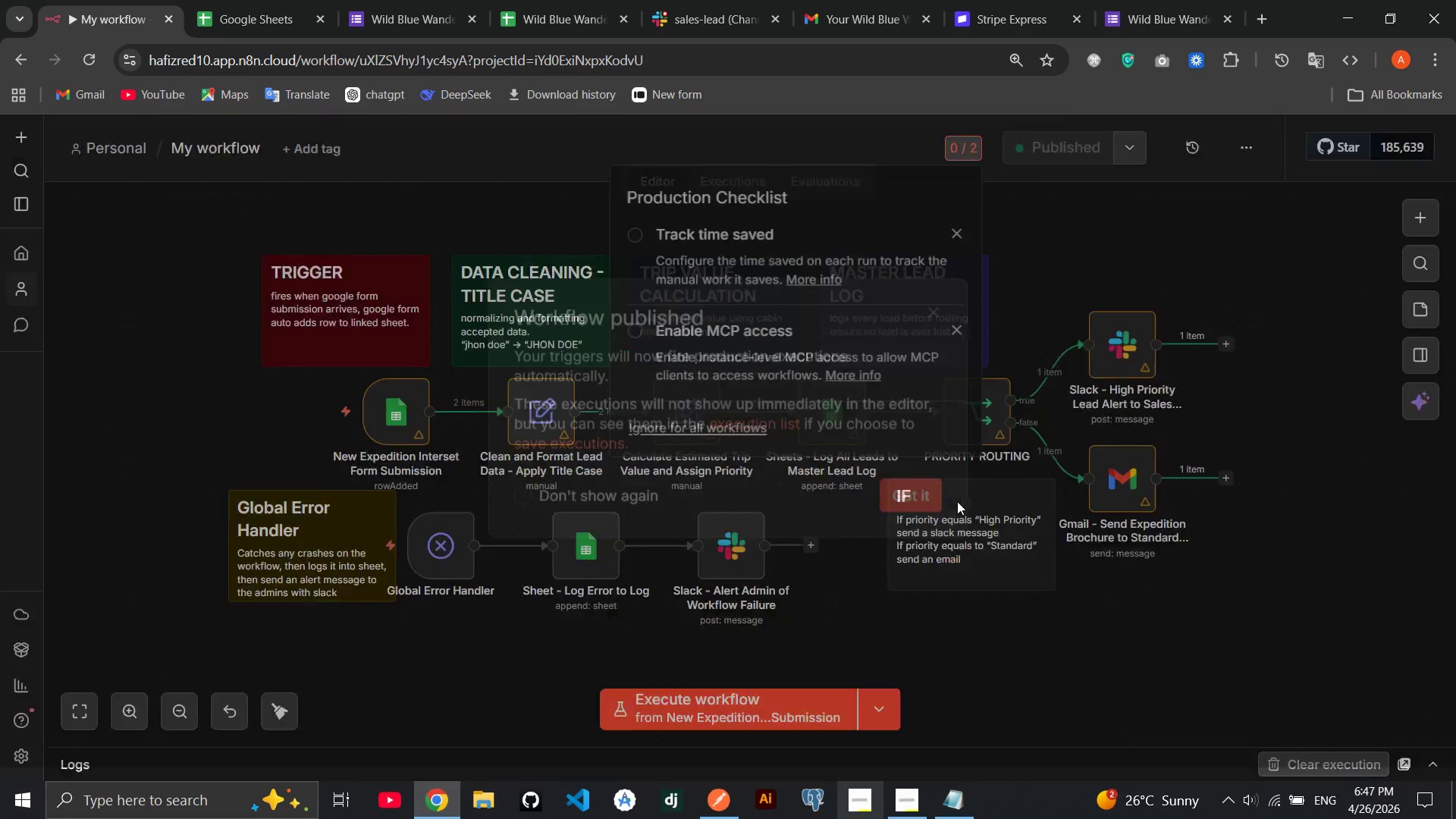 
left_click([932, 508])
 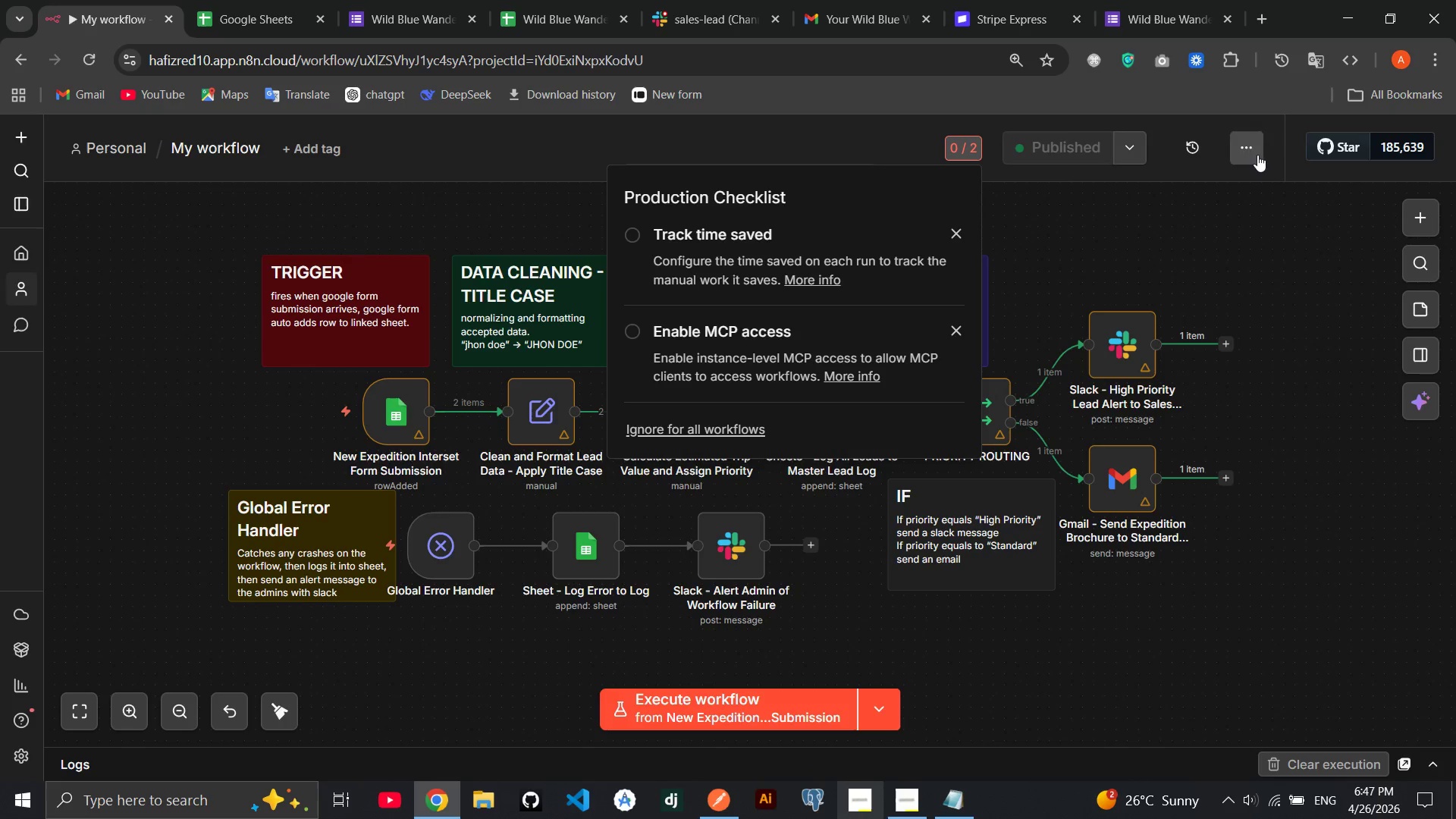 
left_click([1254, 152])
 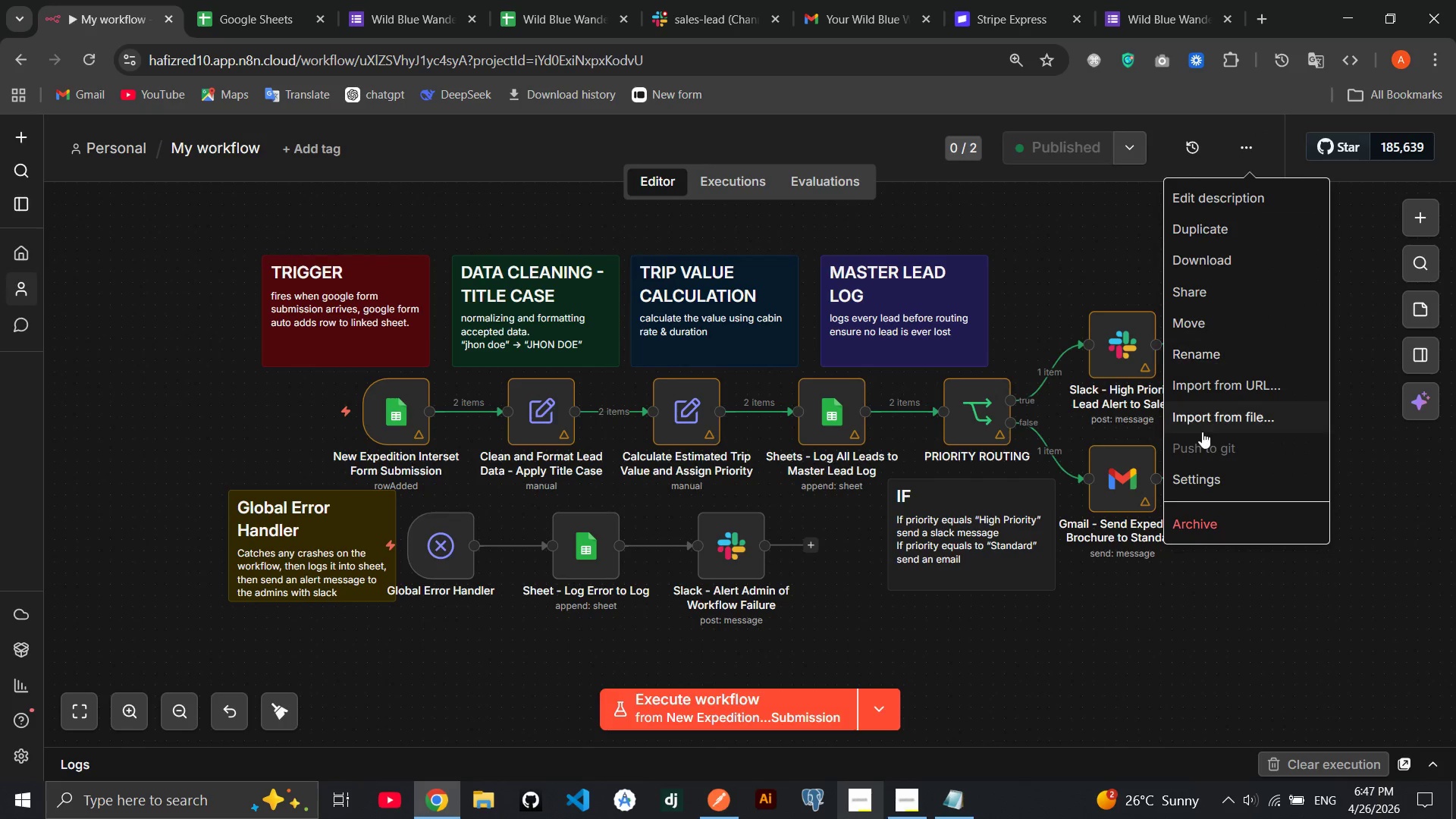 
left_click([1203, 481])
 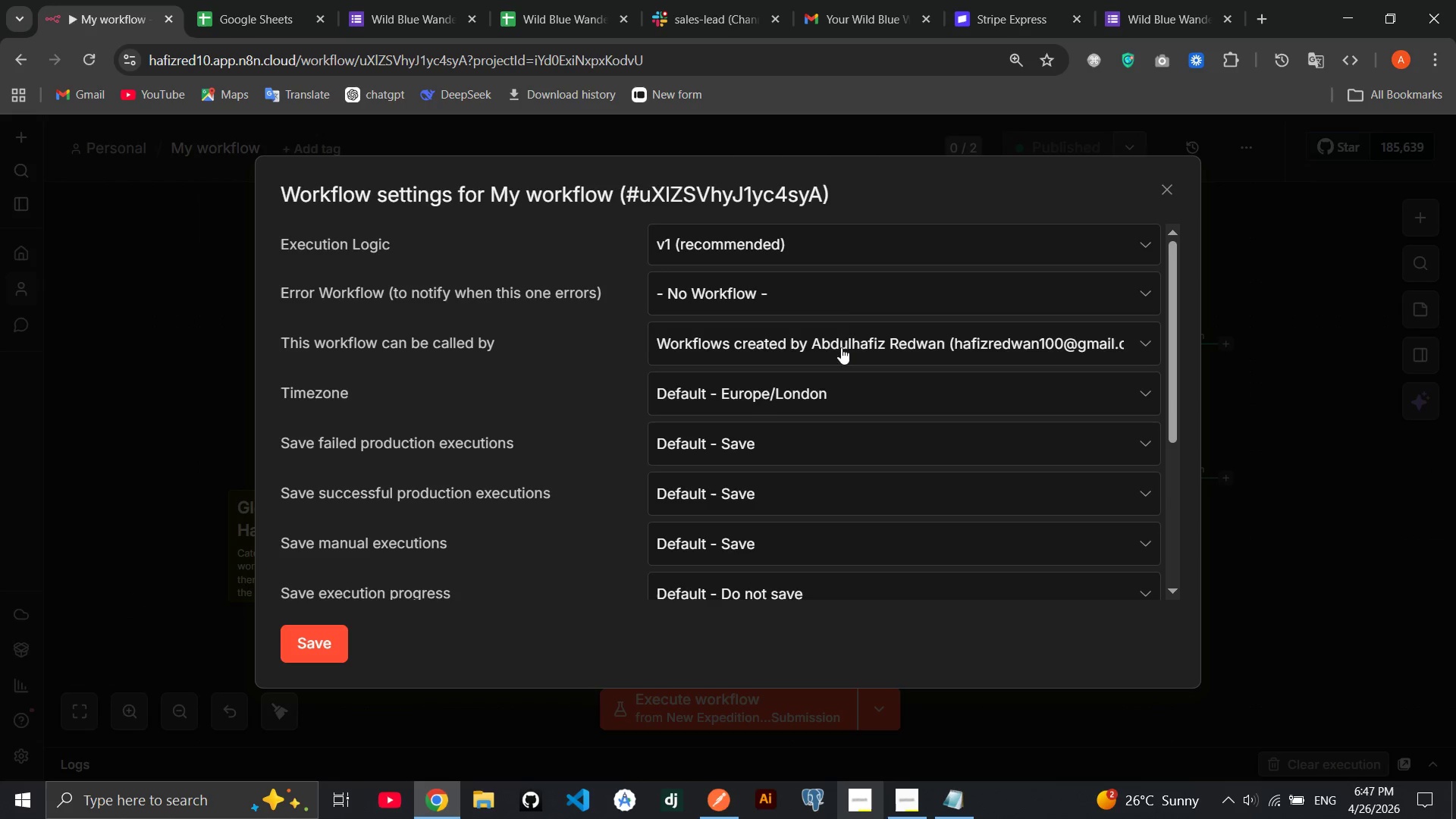 
left_click([834, 303])
 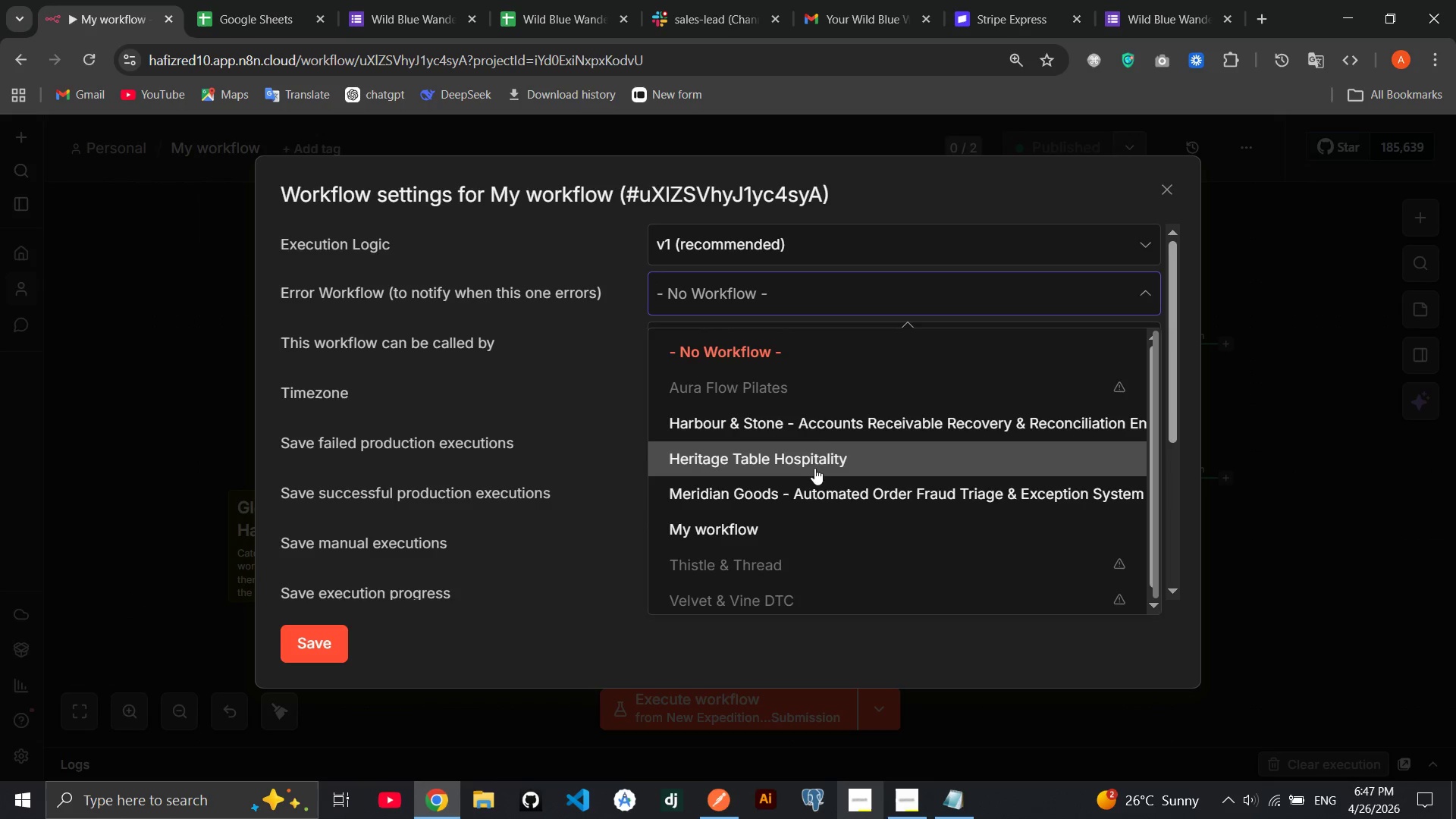 
left_click([817, 520])
 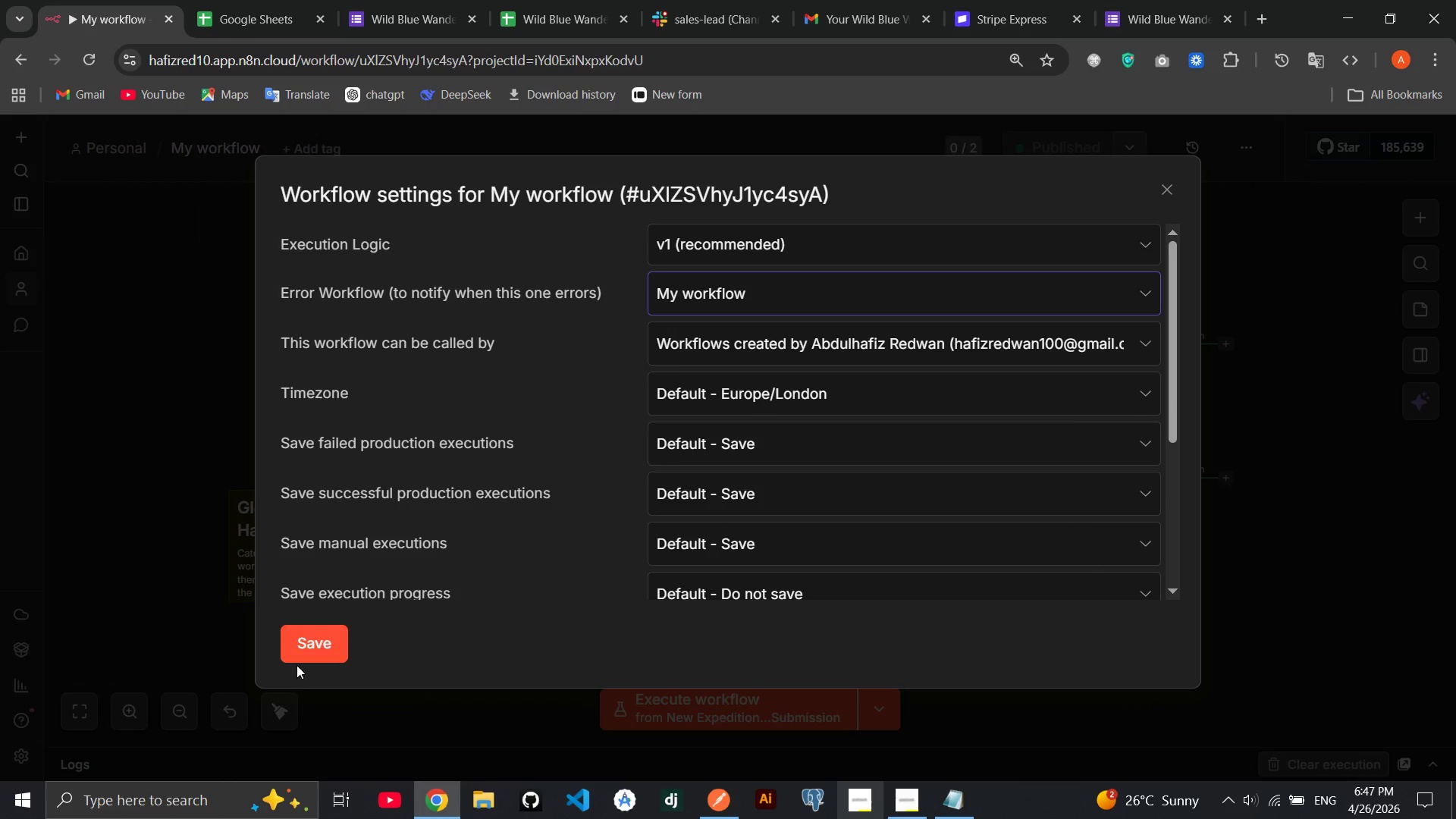 
left_click([302, 659])
 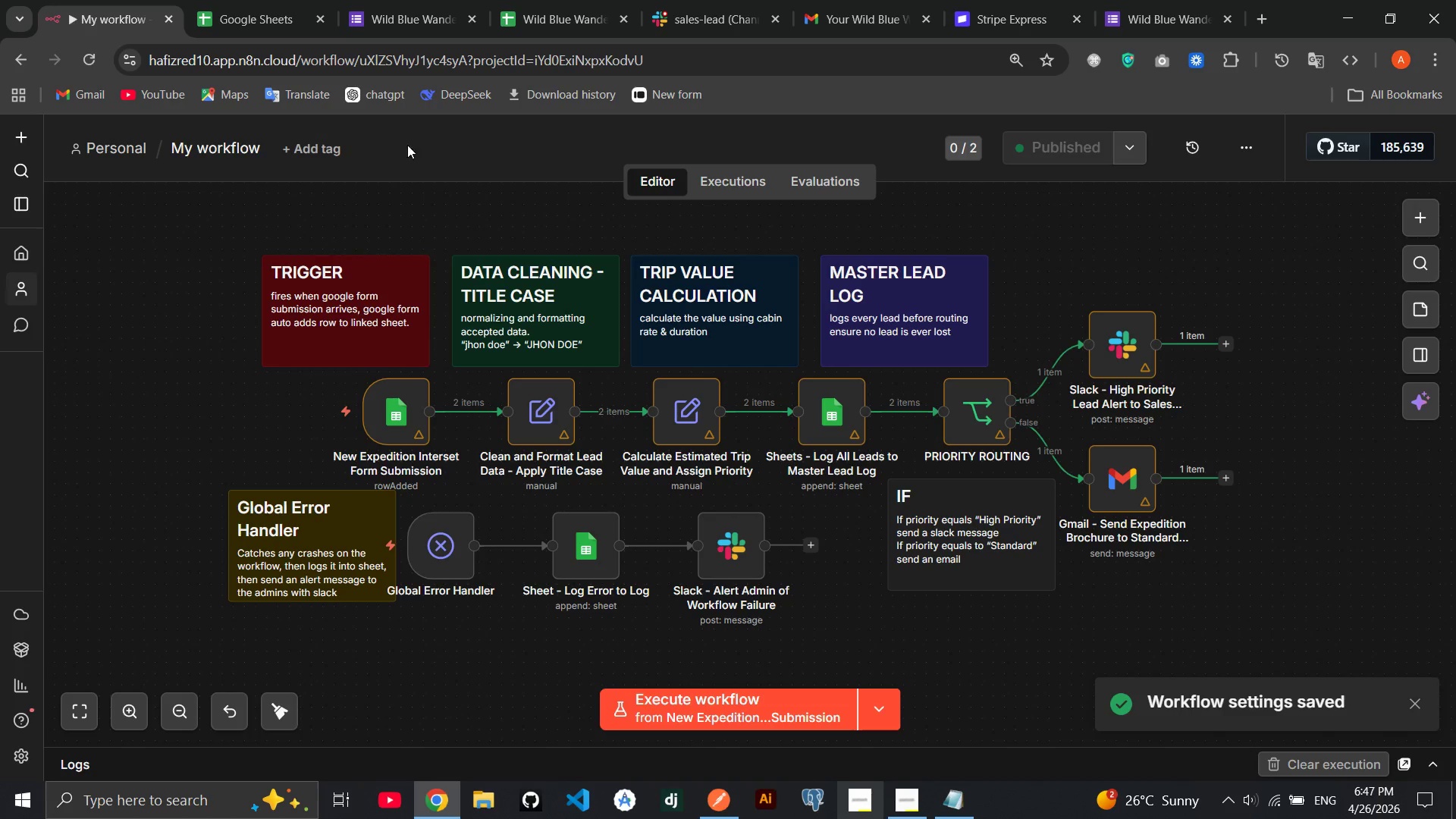 
left_click([225, 148])
 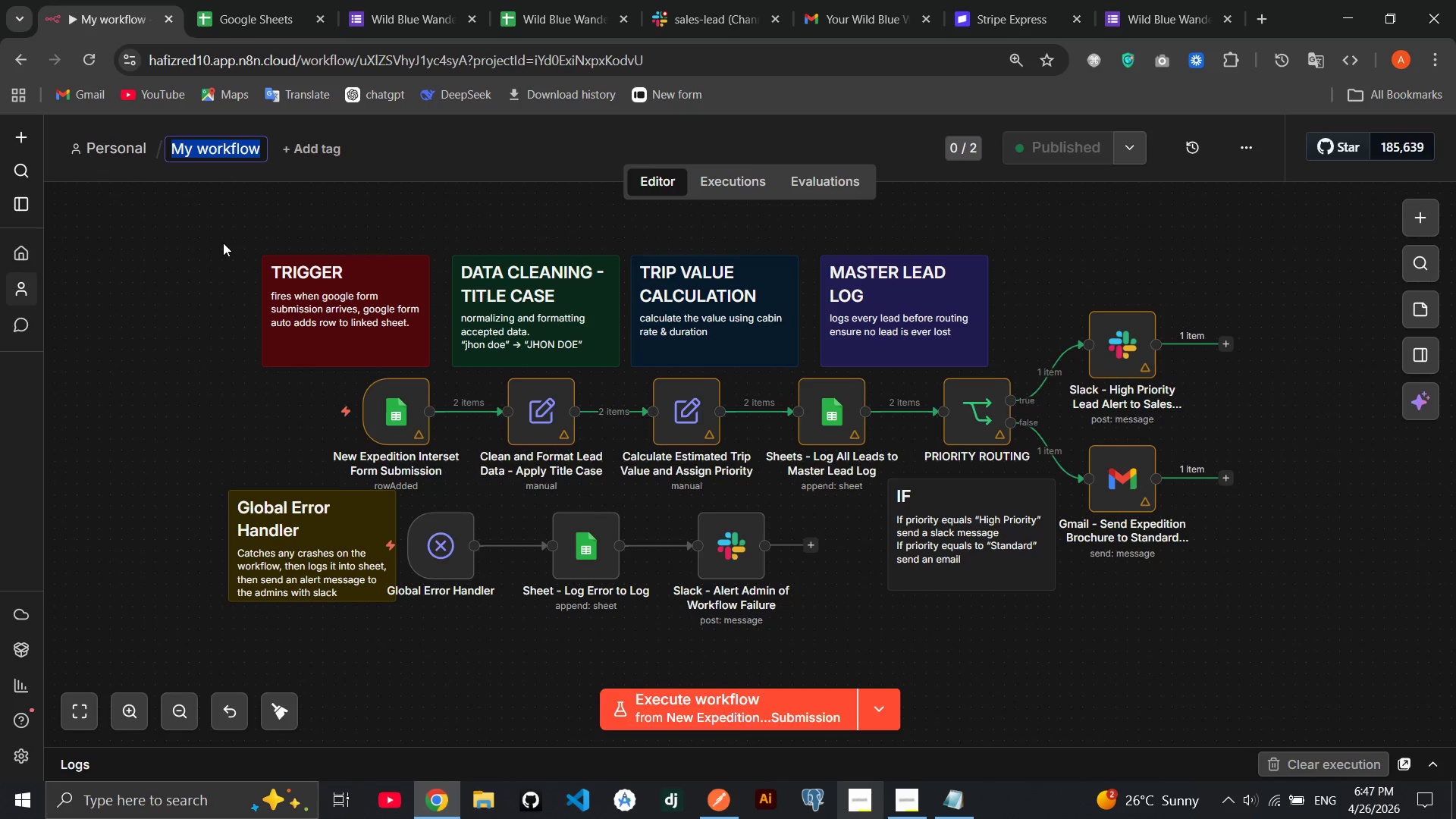 
wait(5.05)
 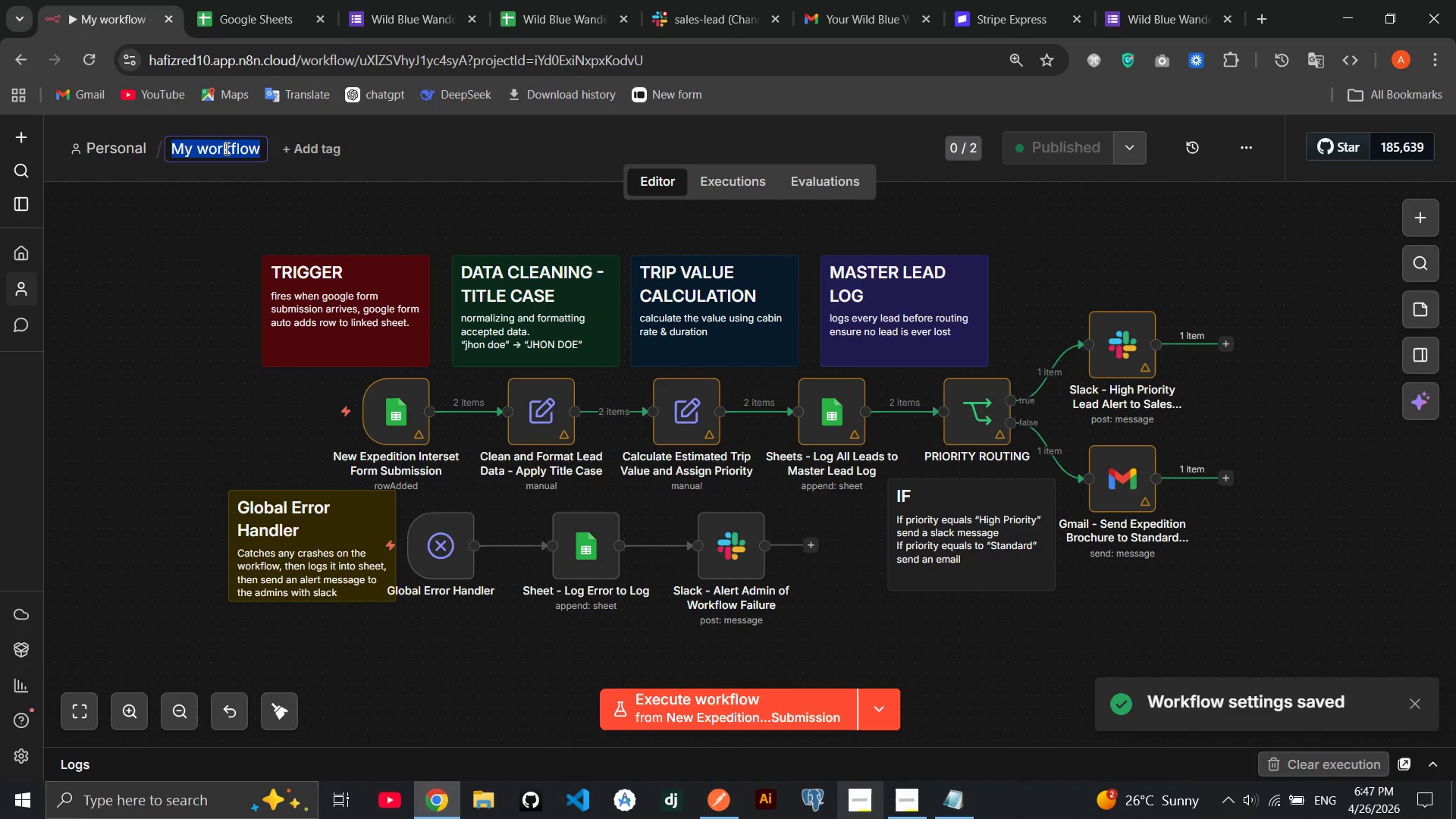 
type(Wild Blue Wandeluat)
key(Backspace)
key(Backspace)
type(st)
 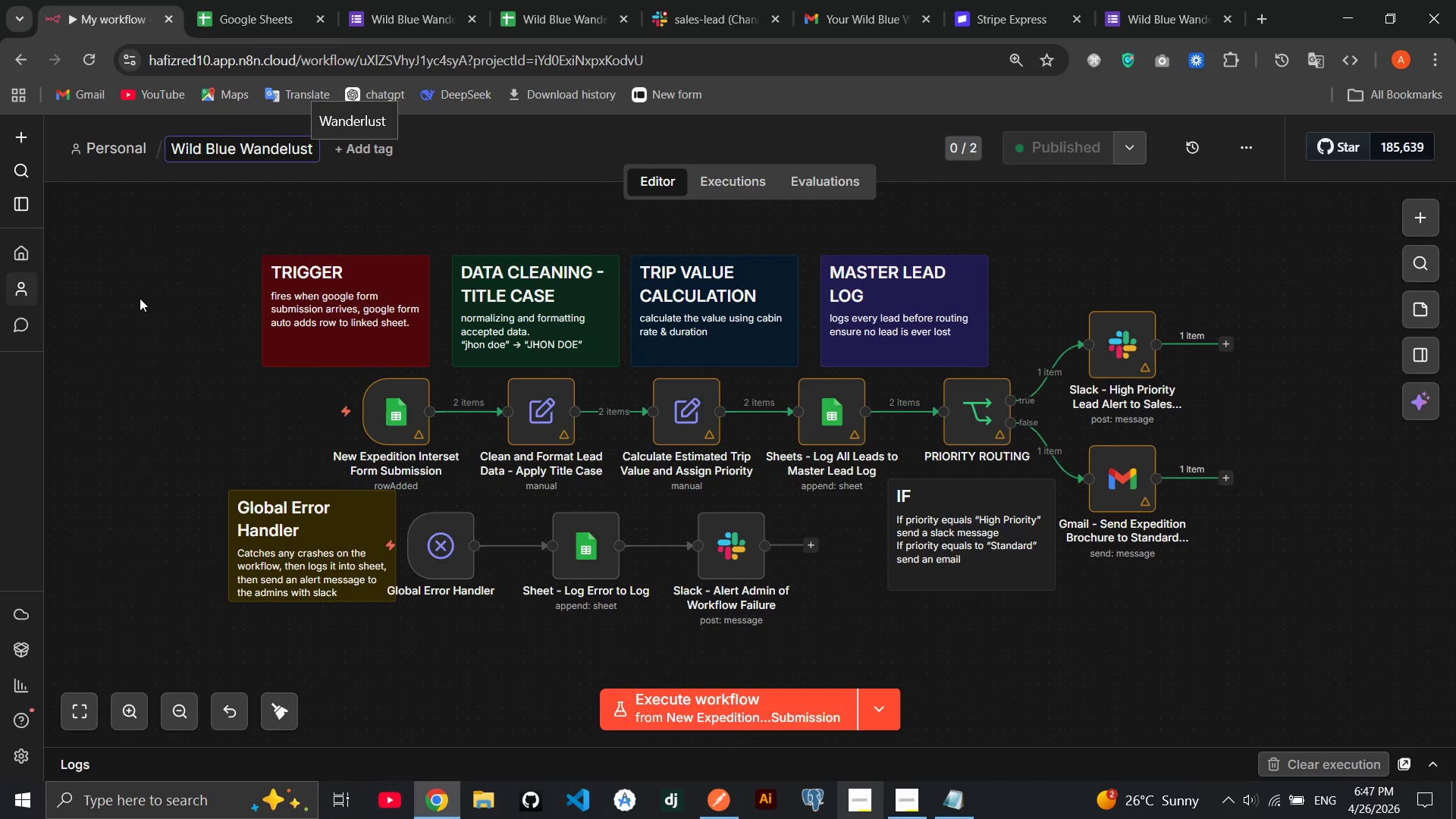 
left_click([139, 298])
 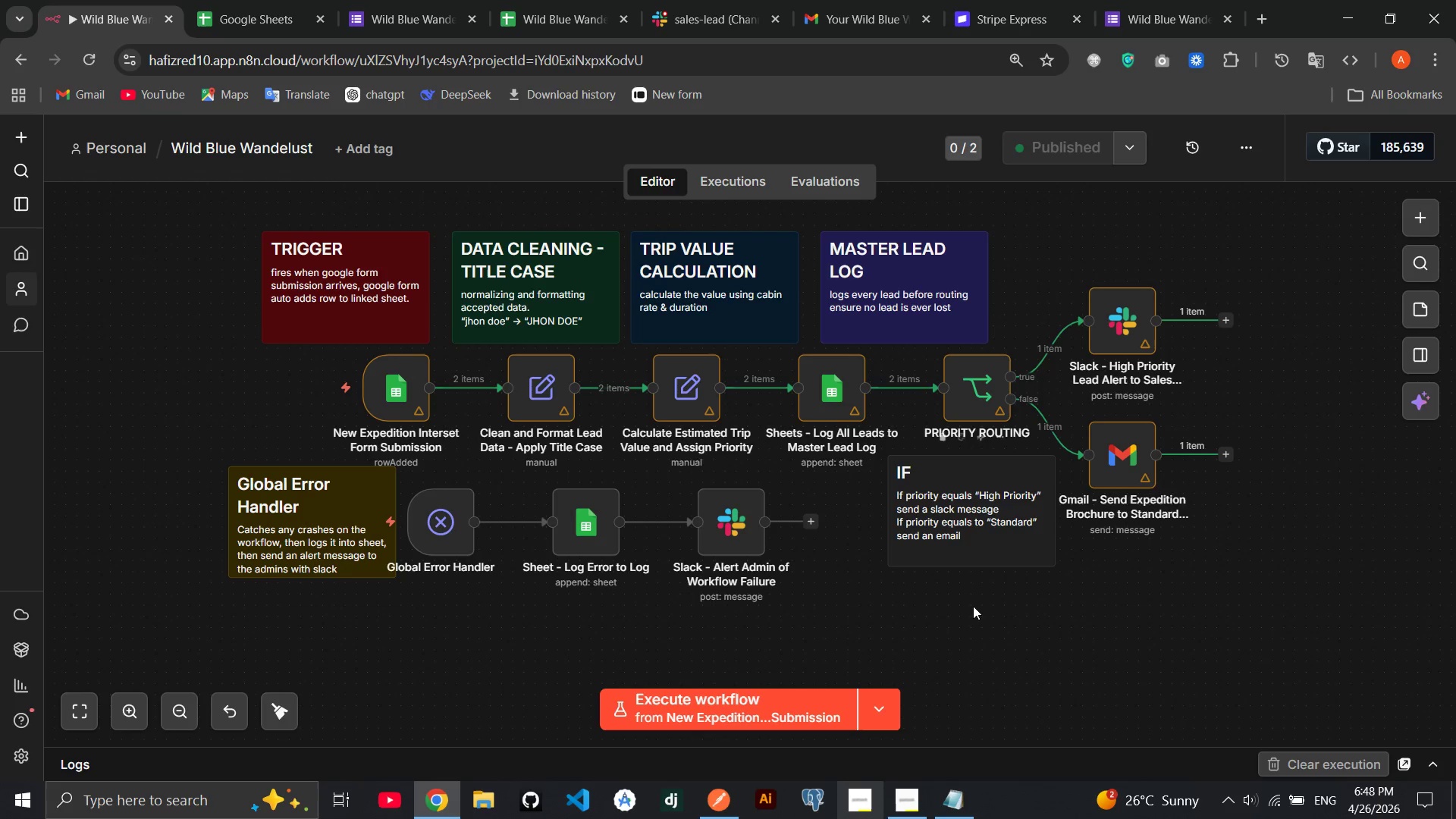 
wait(11.61)
 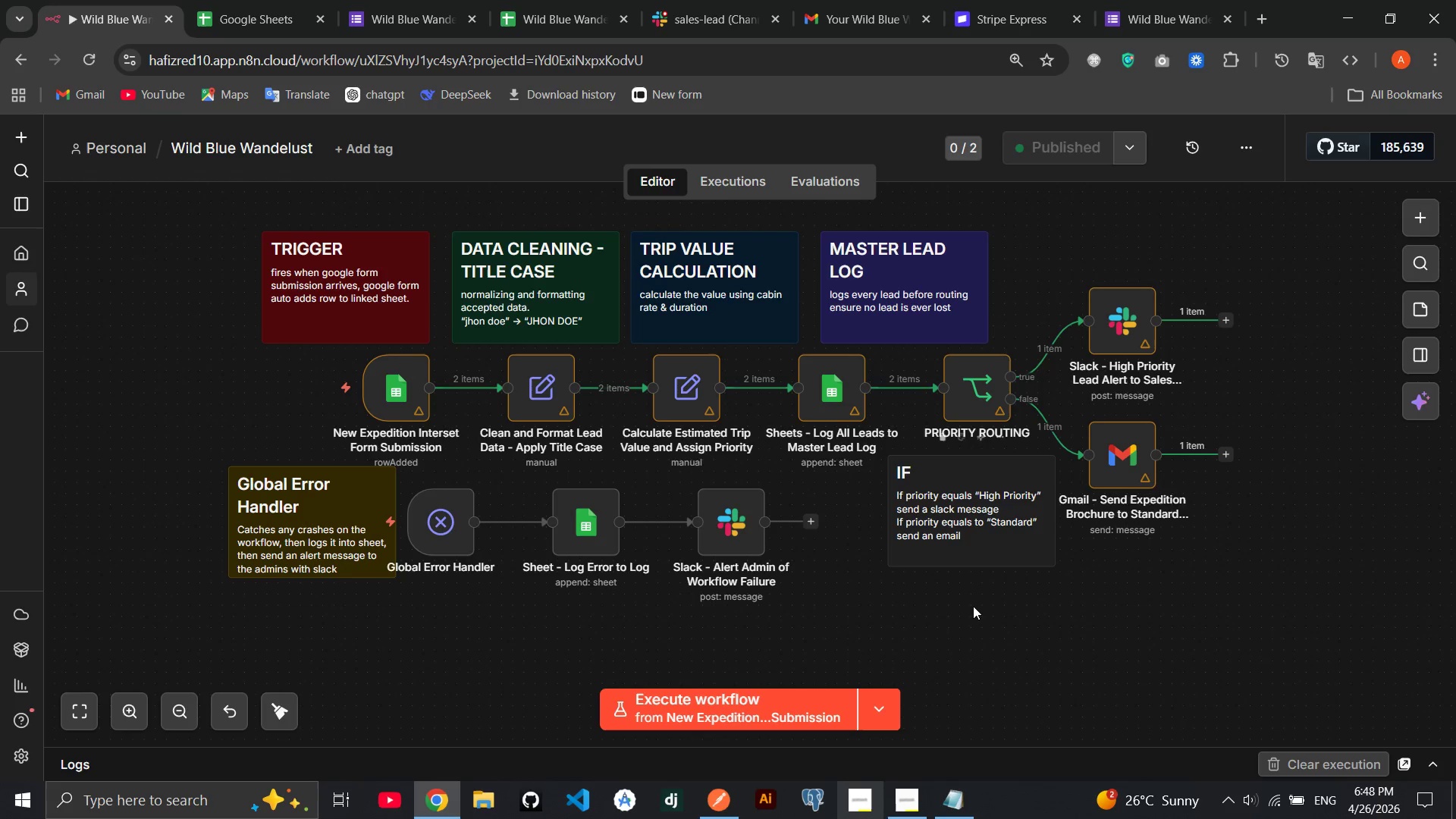 
left_click([560, 10])
 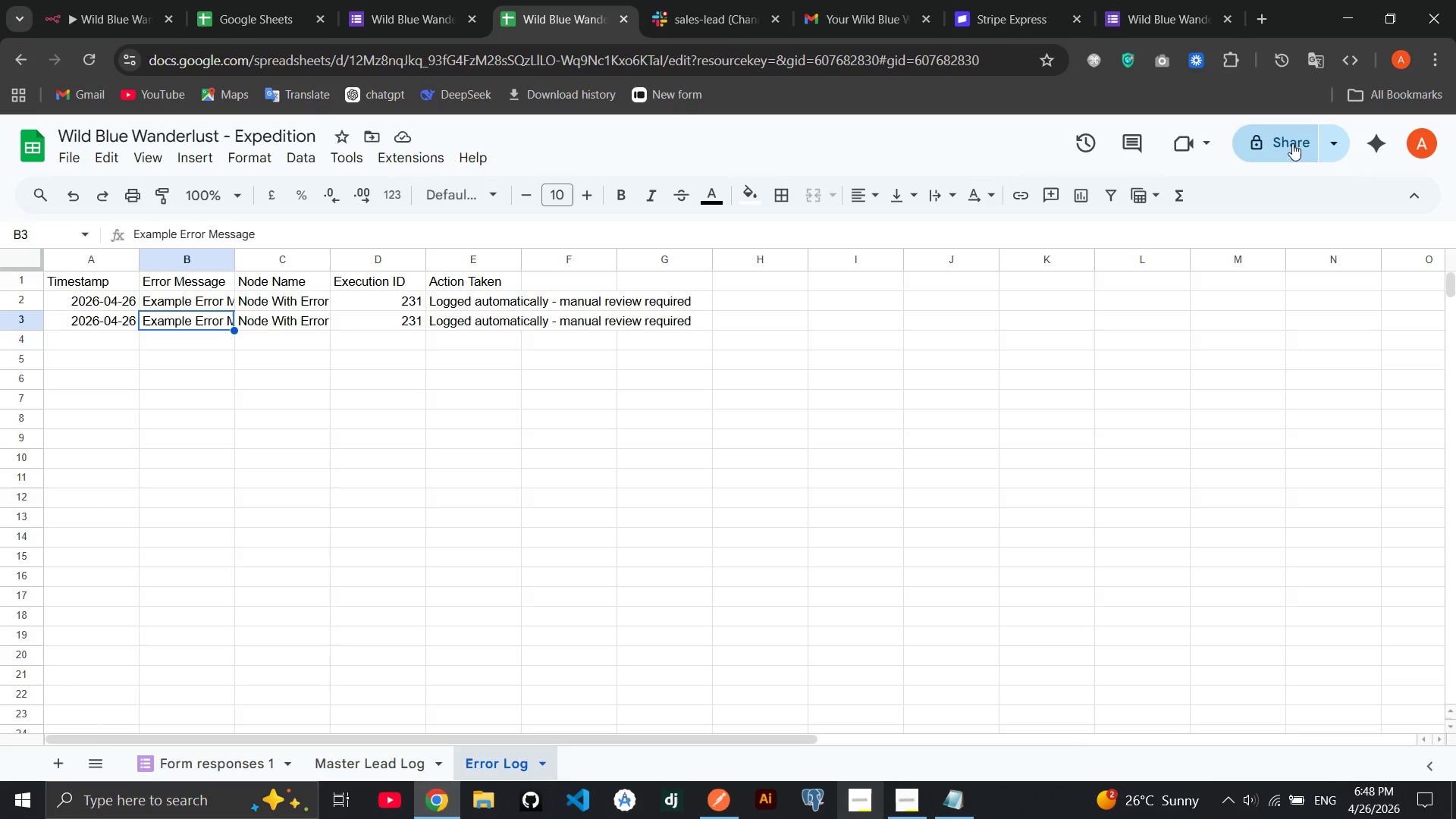 
left_click([1303, 132])
 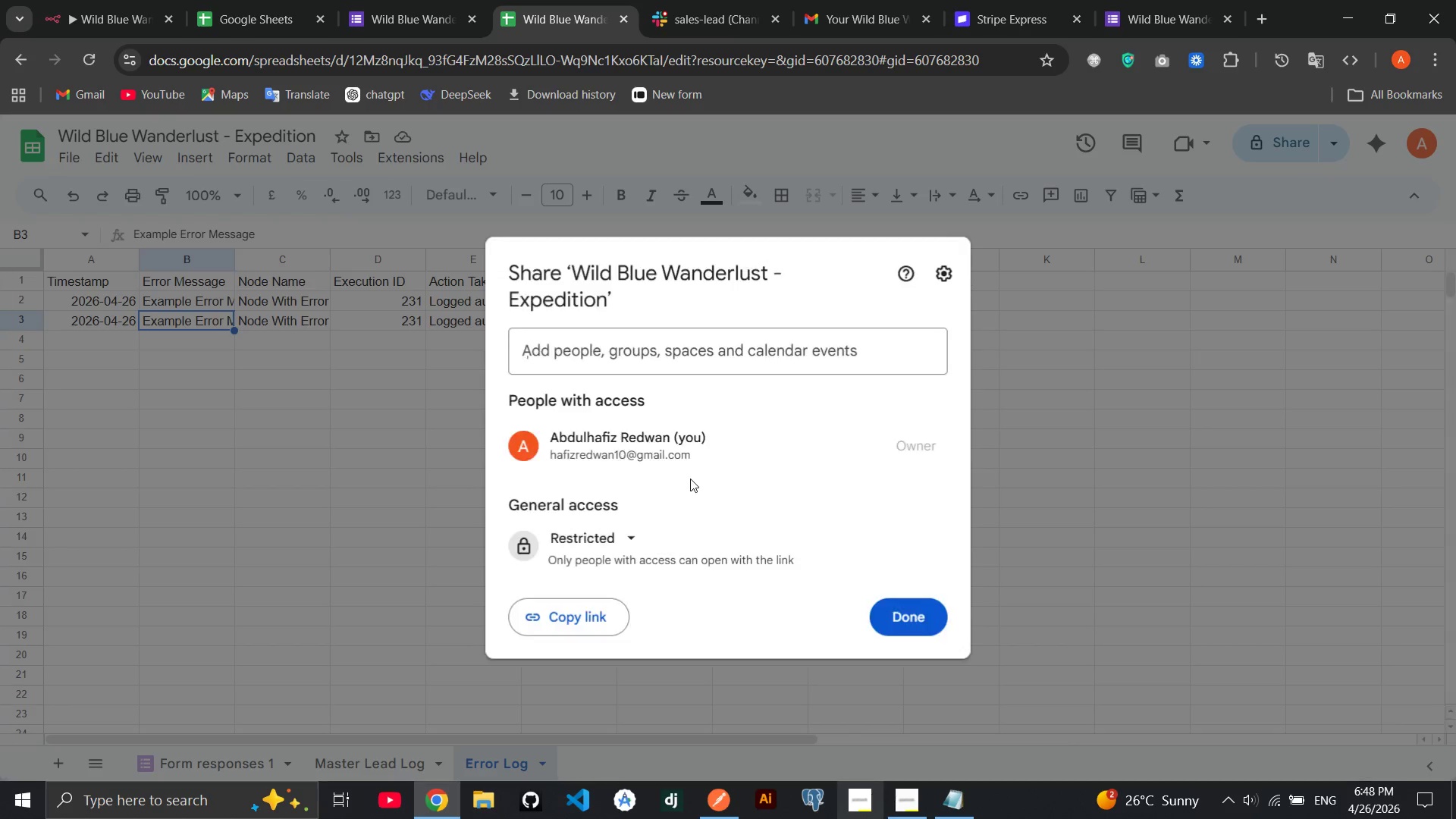 
left_click([562, 532])
 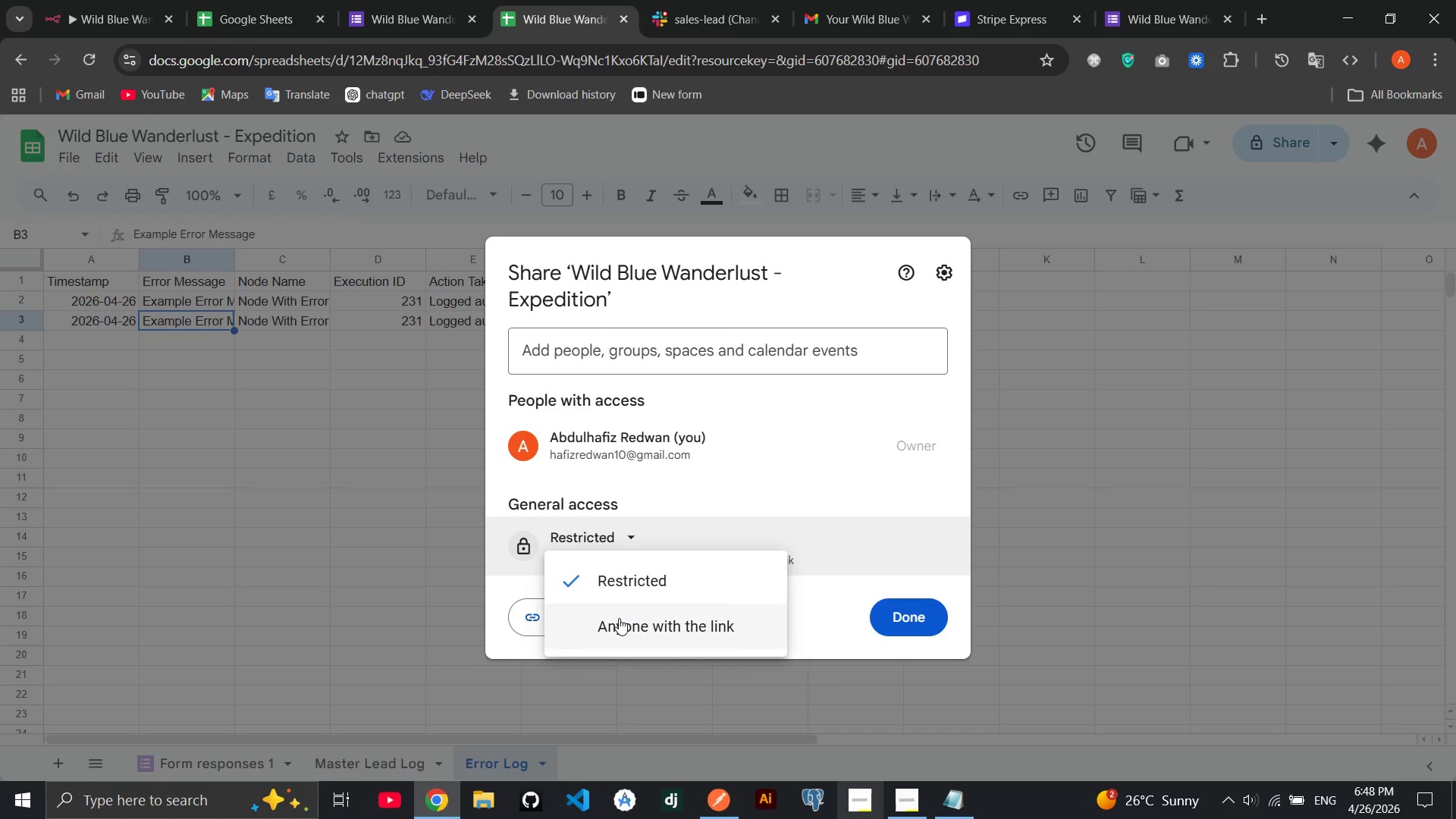 
left_click([619, 618])
 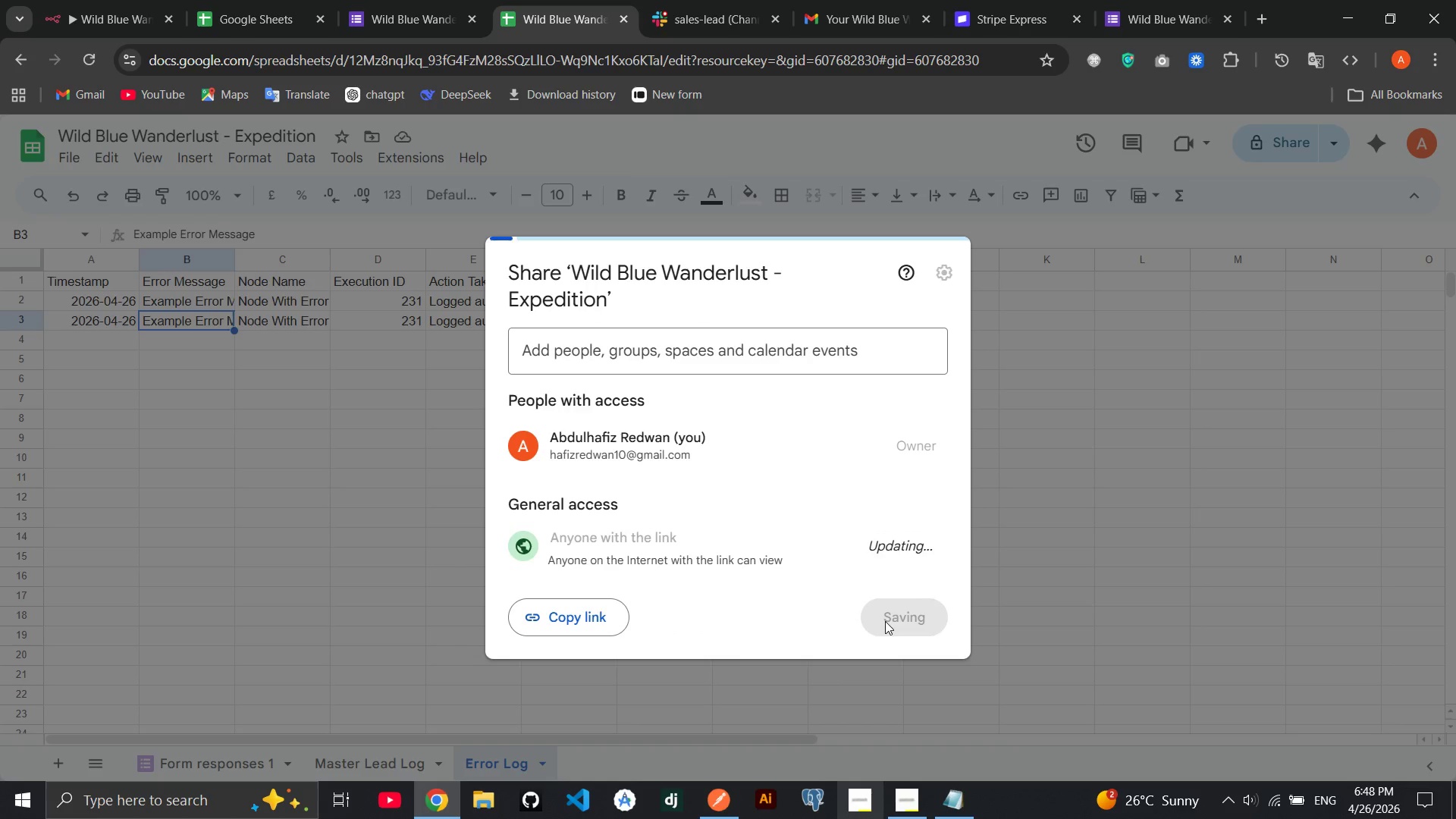 
left_click([885, 621])
 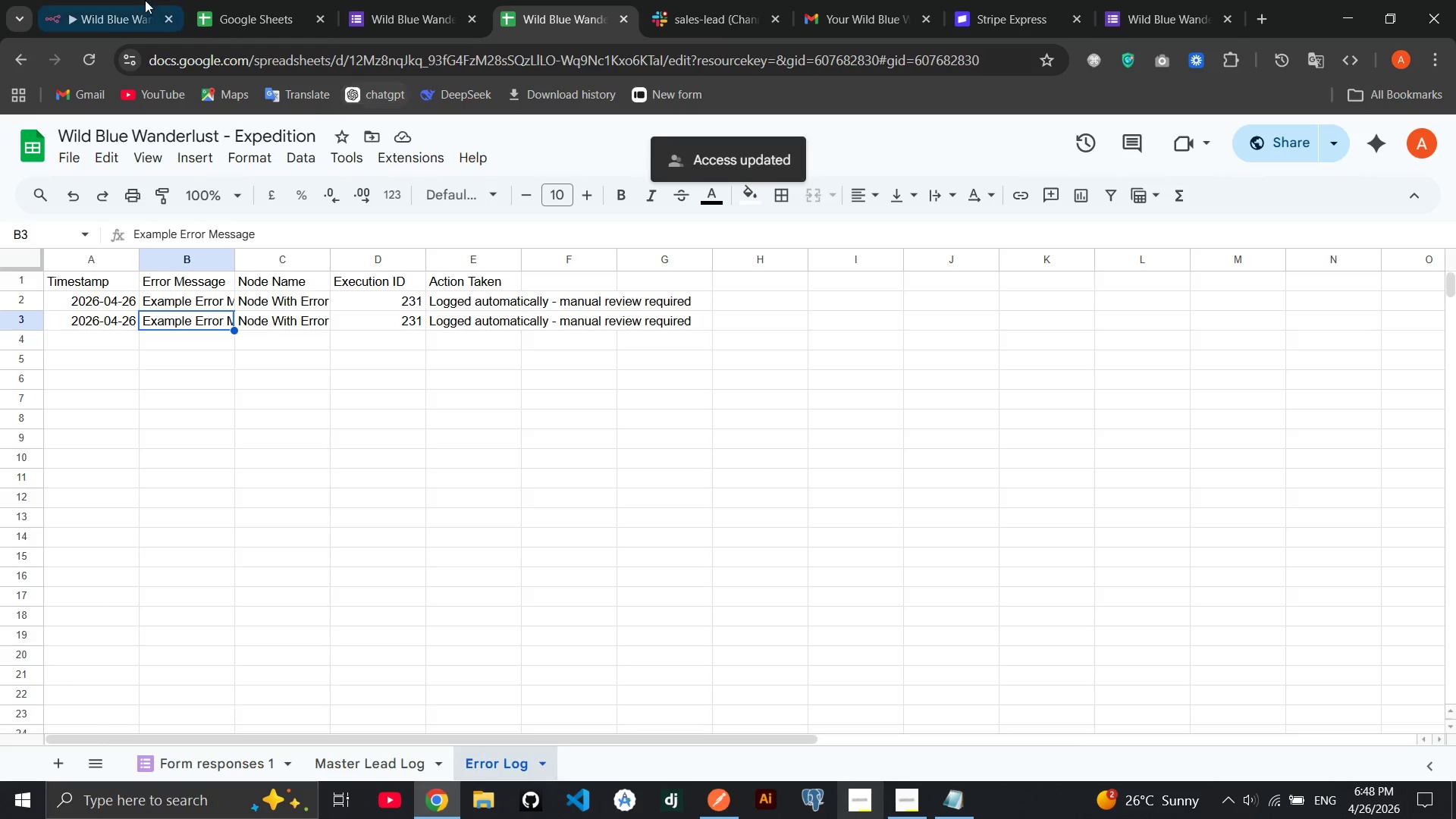 
left_click([118, 0])
 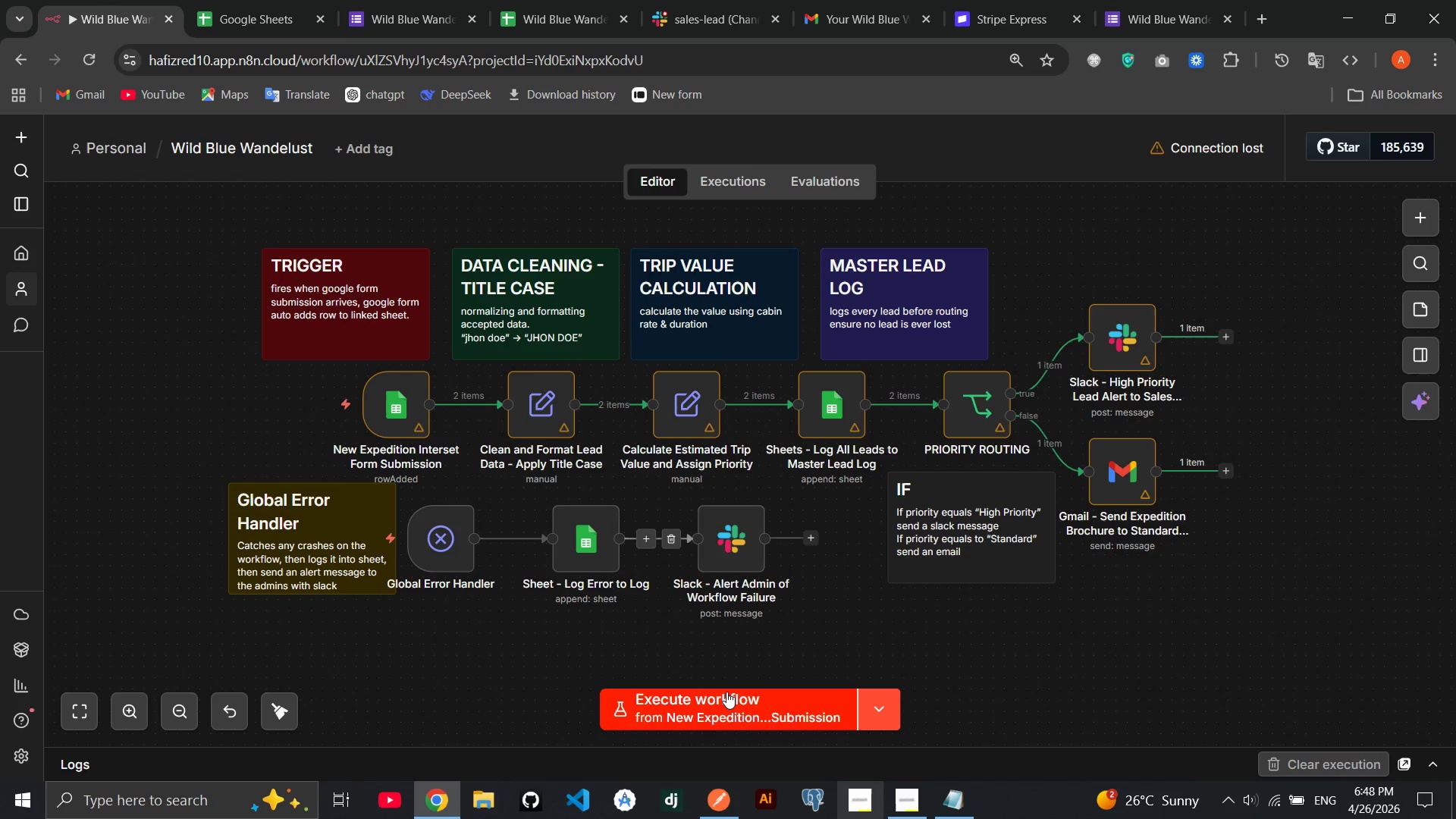 
left_click([727, 692])
 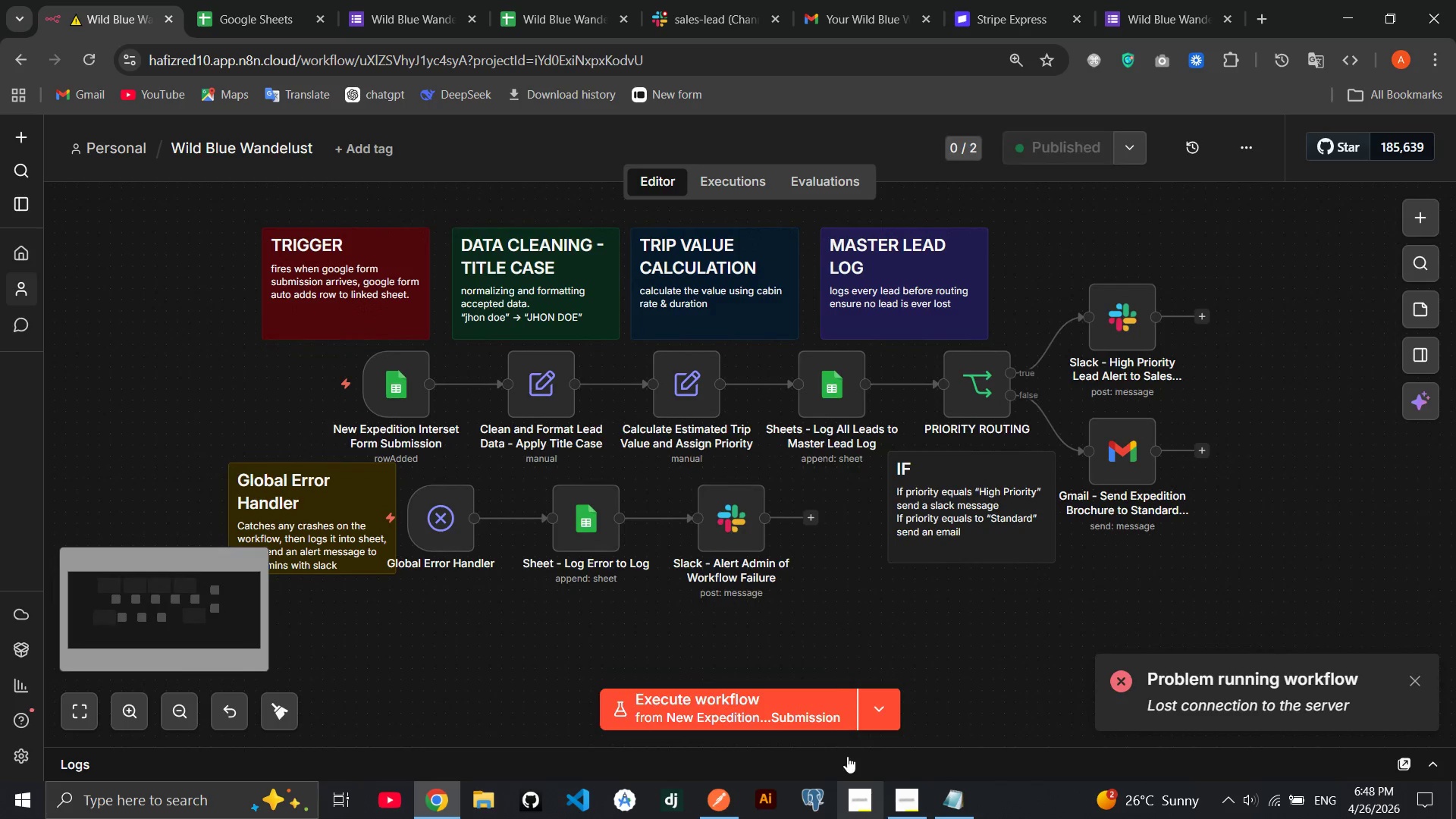 
left_click([901, 814])